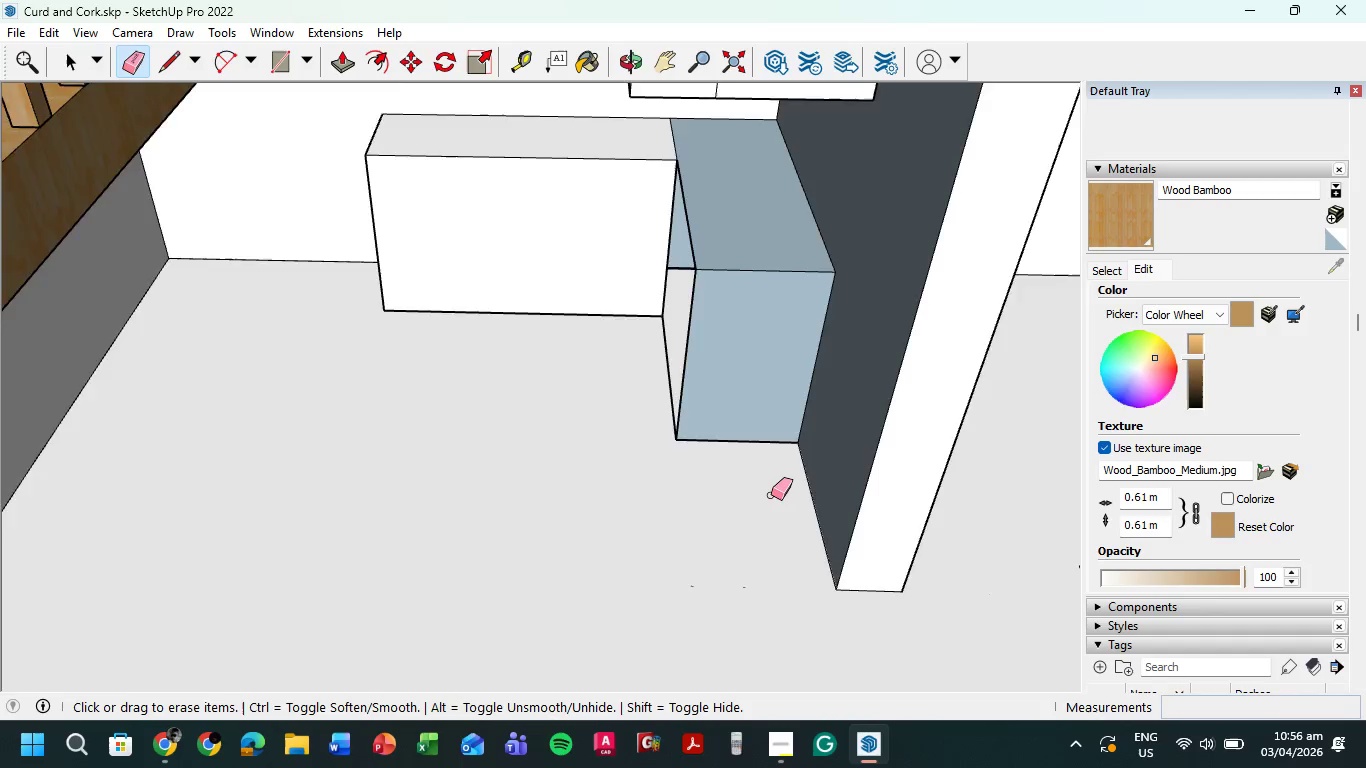 
scroll: coordinate [715, 484], scroll_direction: down, amount: 12.0
 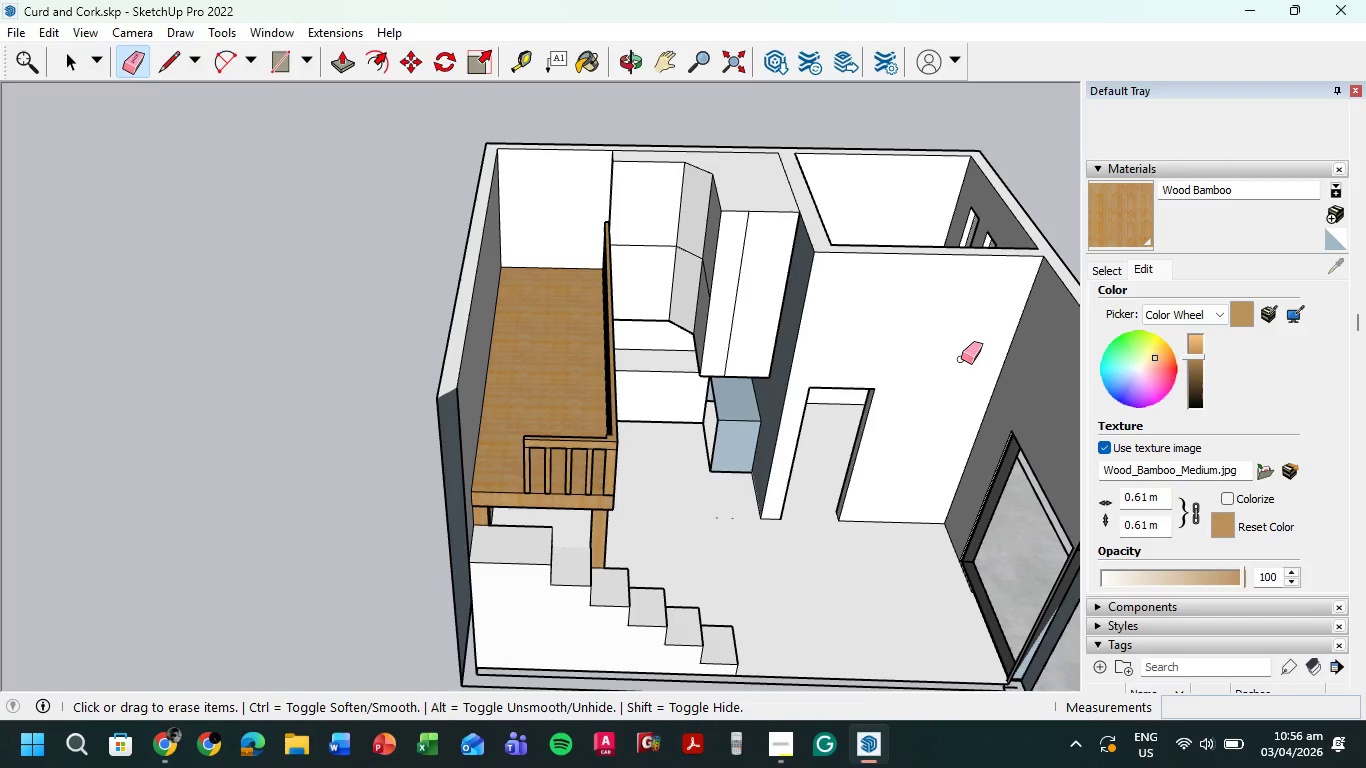 
scroll: coordinate [833, 114], scroll_direction: up, amount: 4.0
 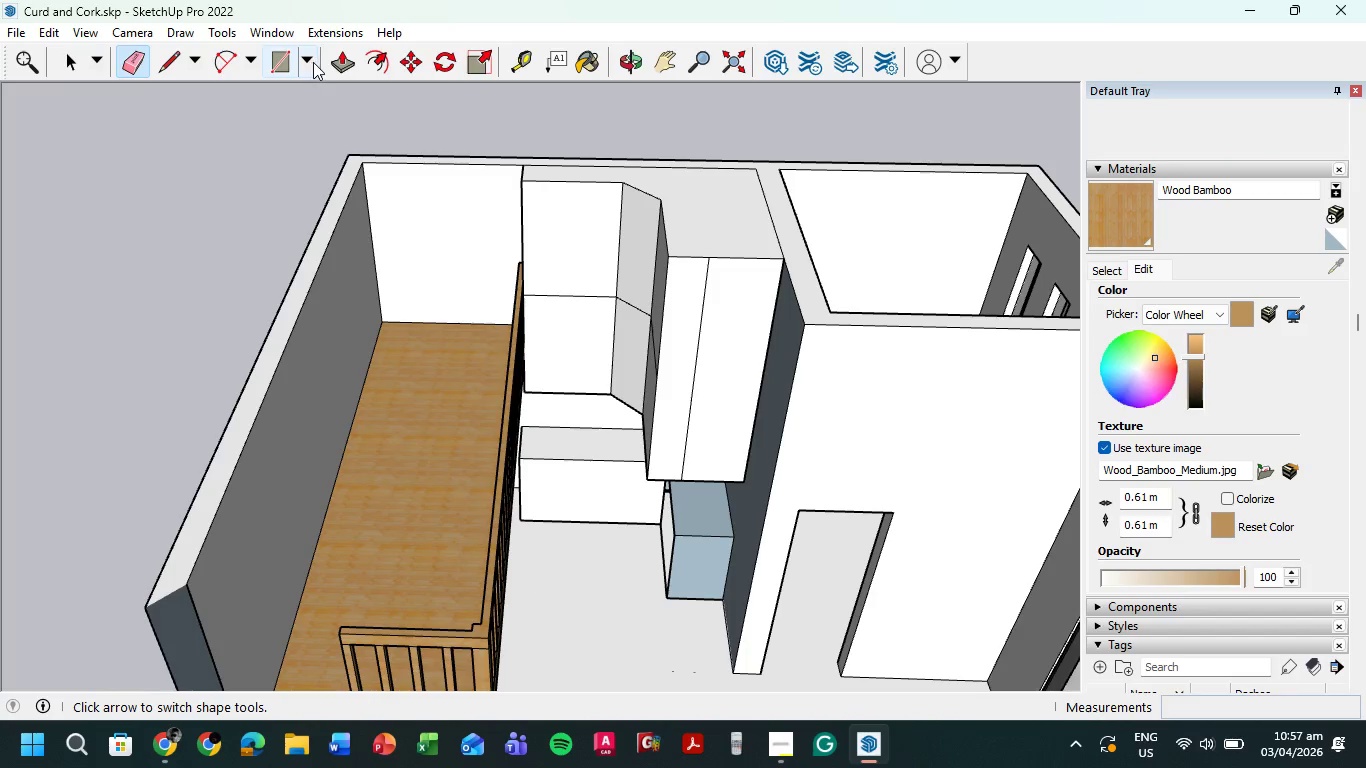 
left_click([349, 64])
 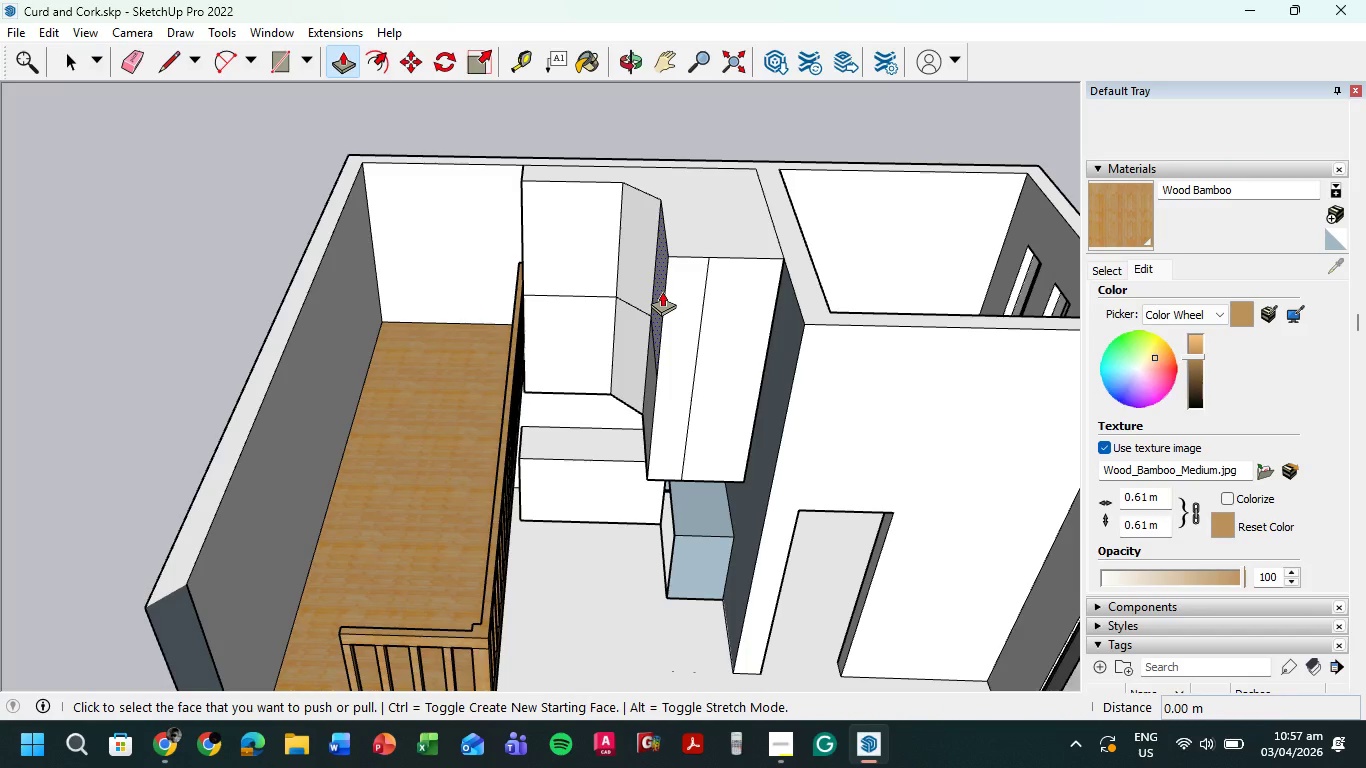 
left_click([659, 287])
 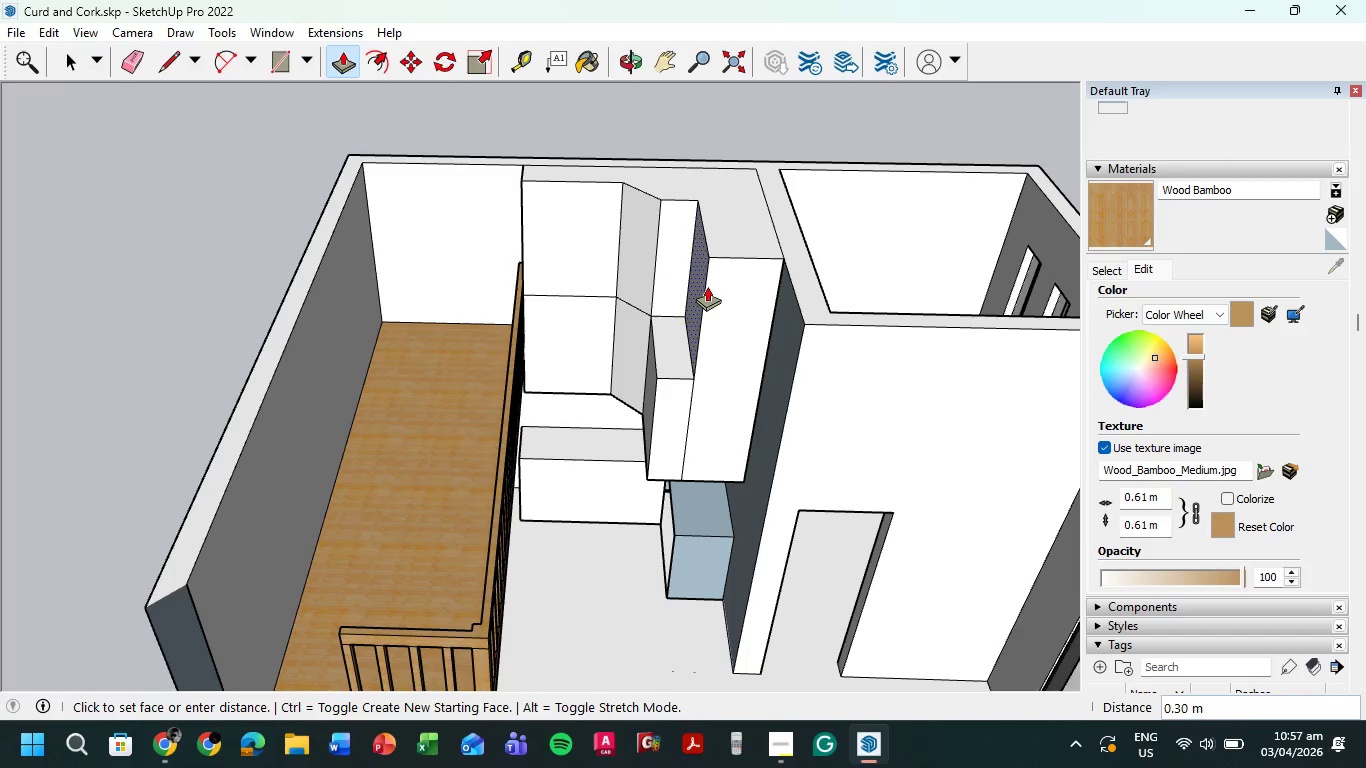 
left_click([708, 286])
 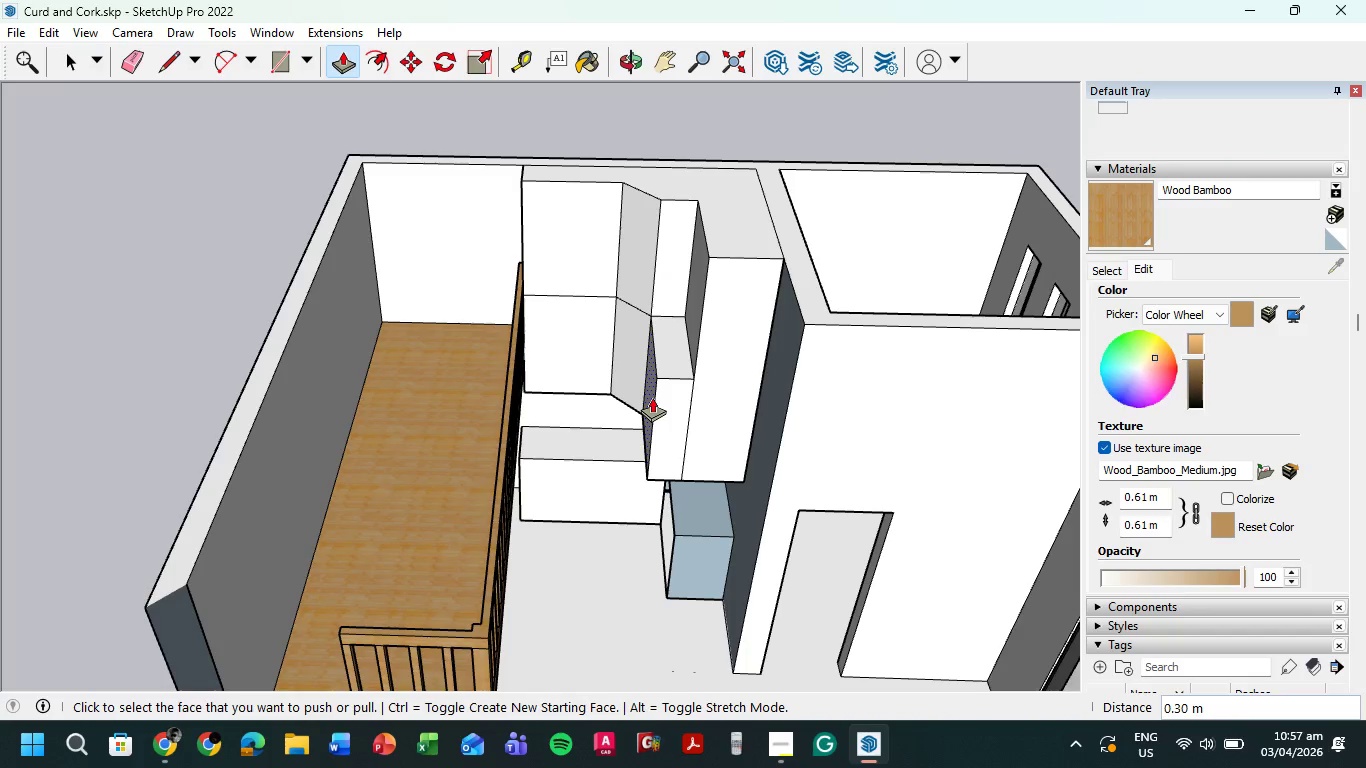 
left_click([651, 396])
 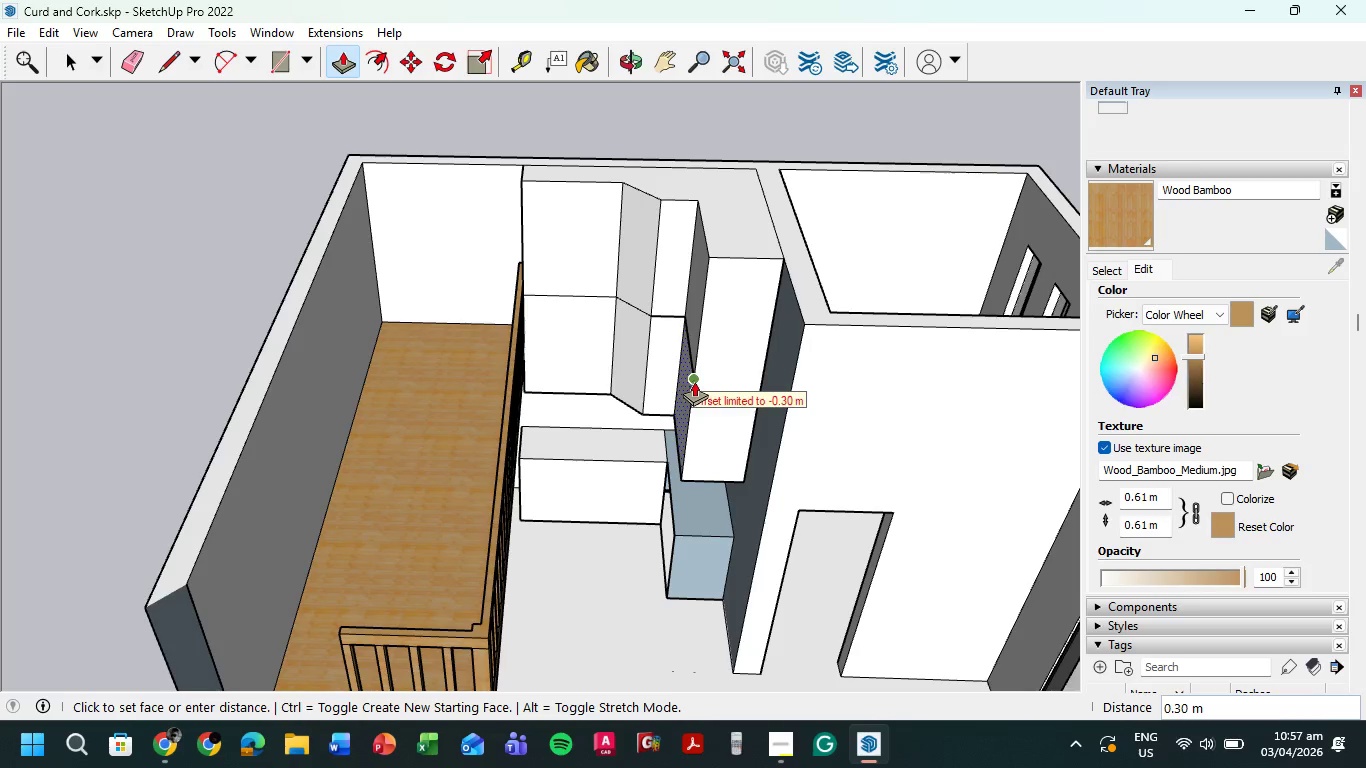 
left_click([694, 379])
 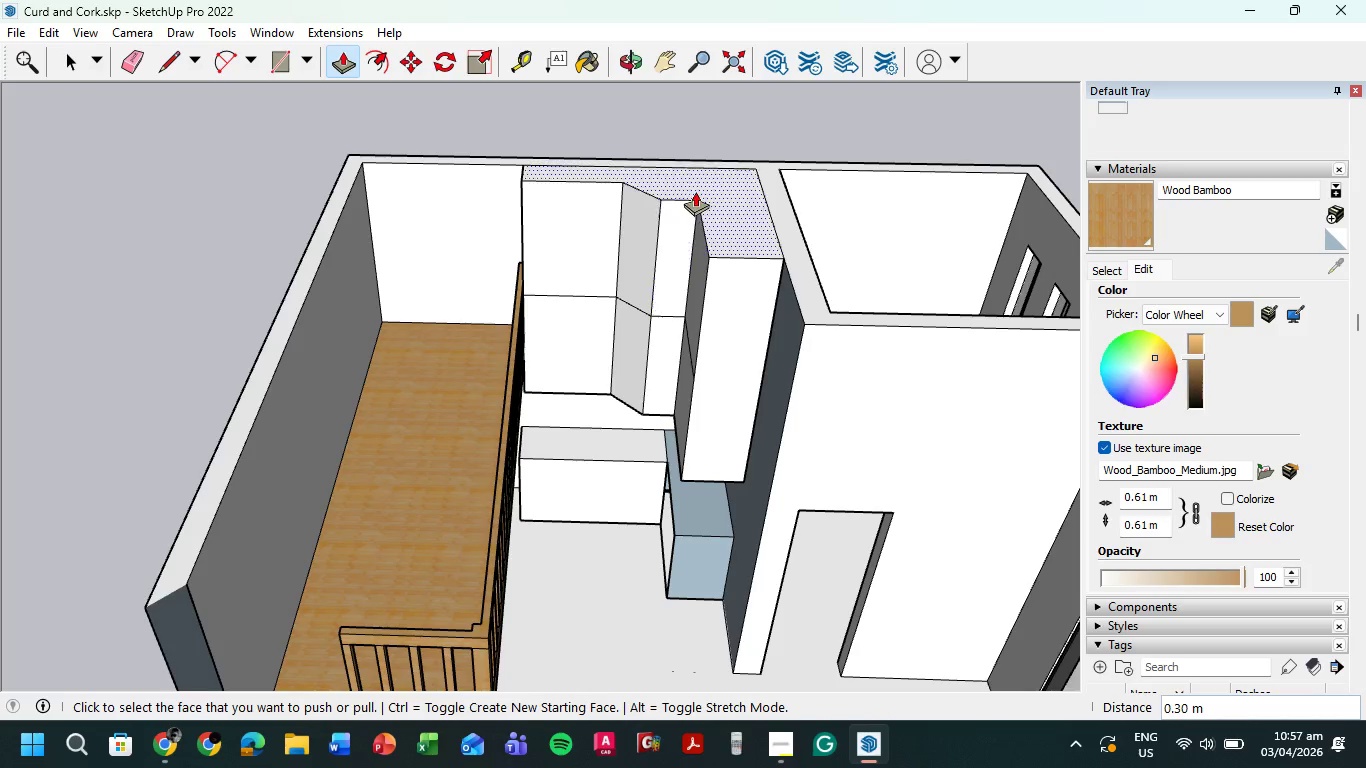 
scroll: coordinate [697, 176], scroll_direction: up, amount: 9.0
 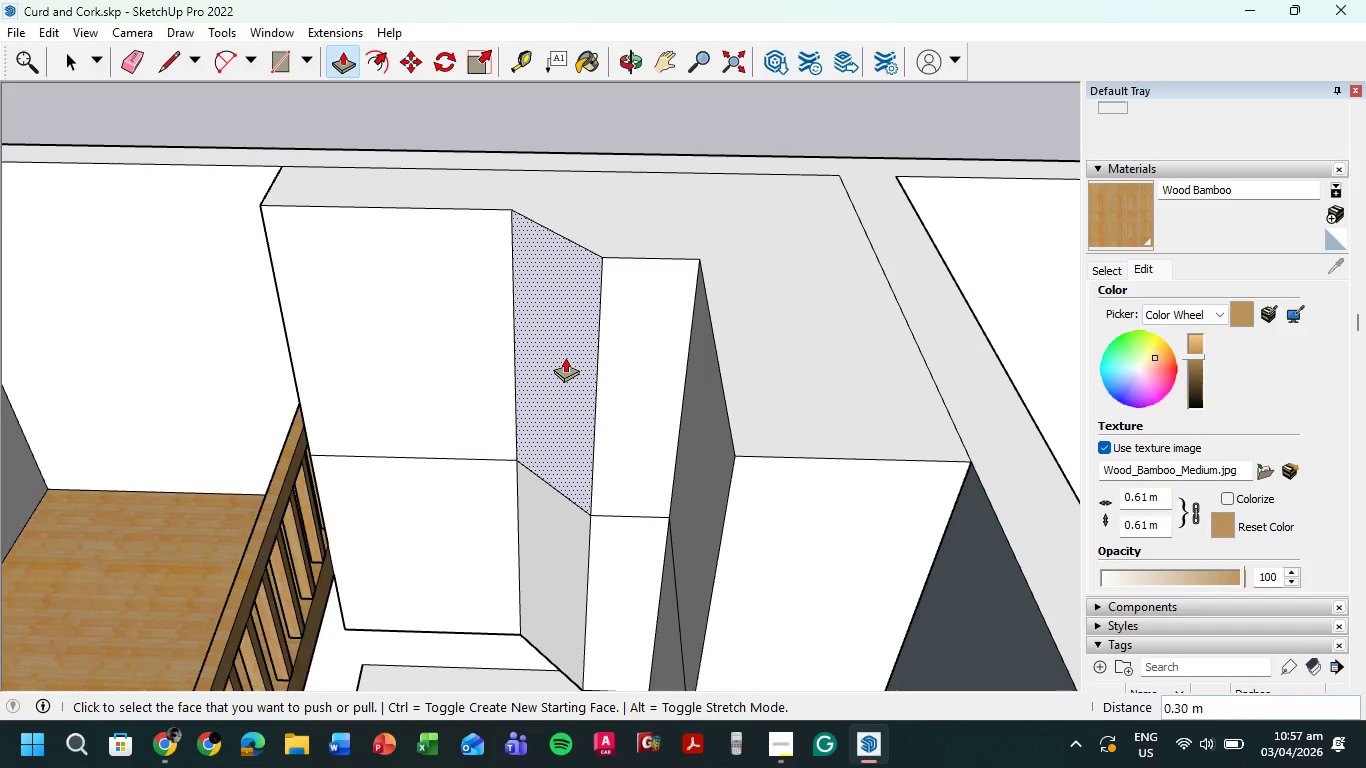 
left_click([566, 357])
 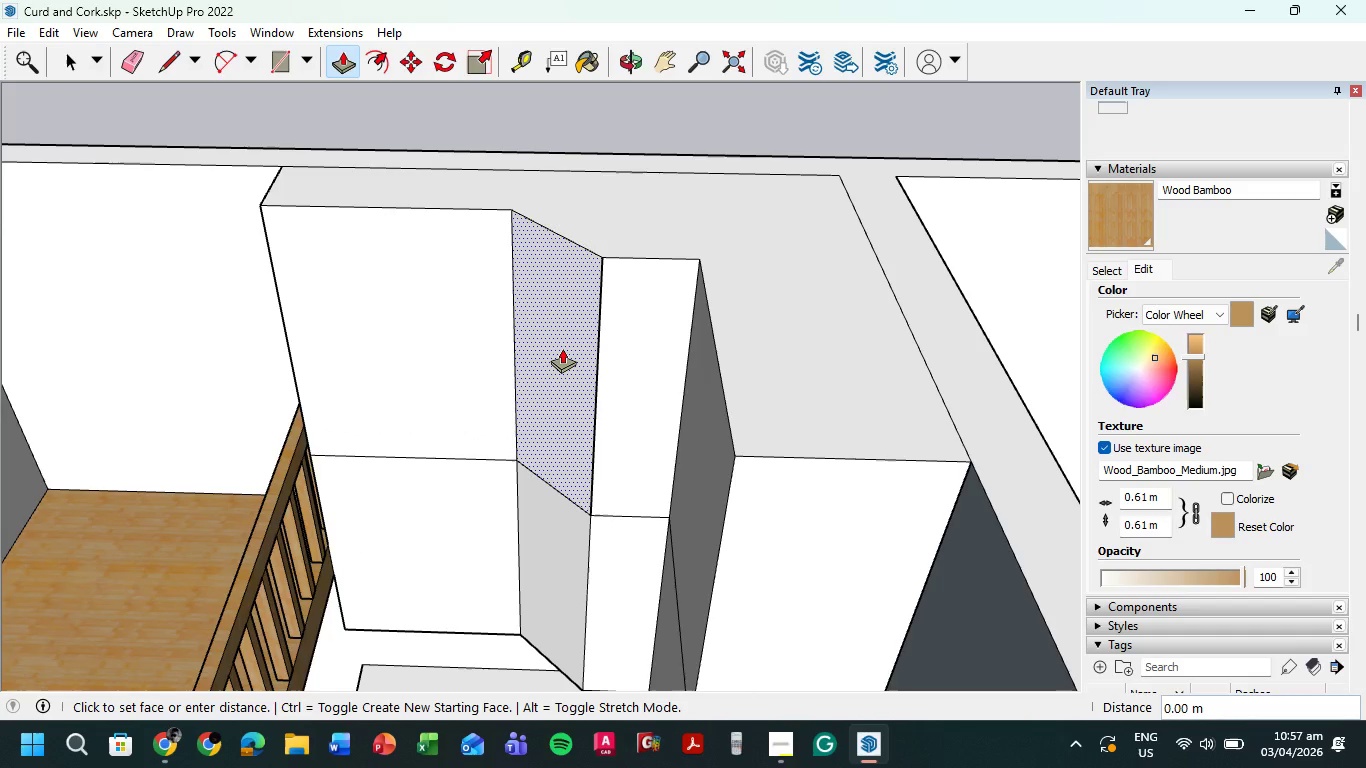 
key(Escape)
 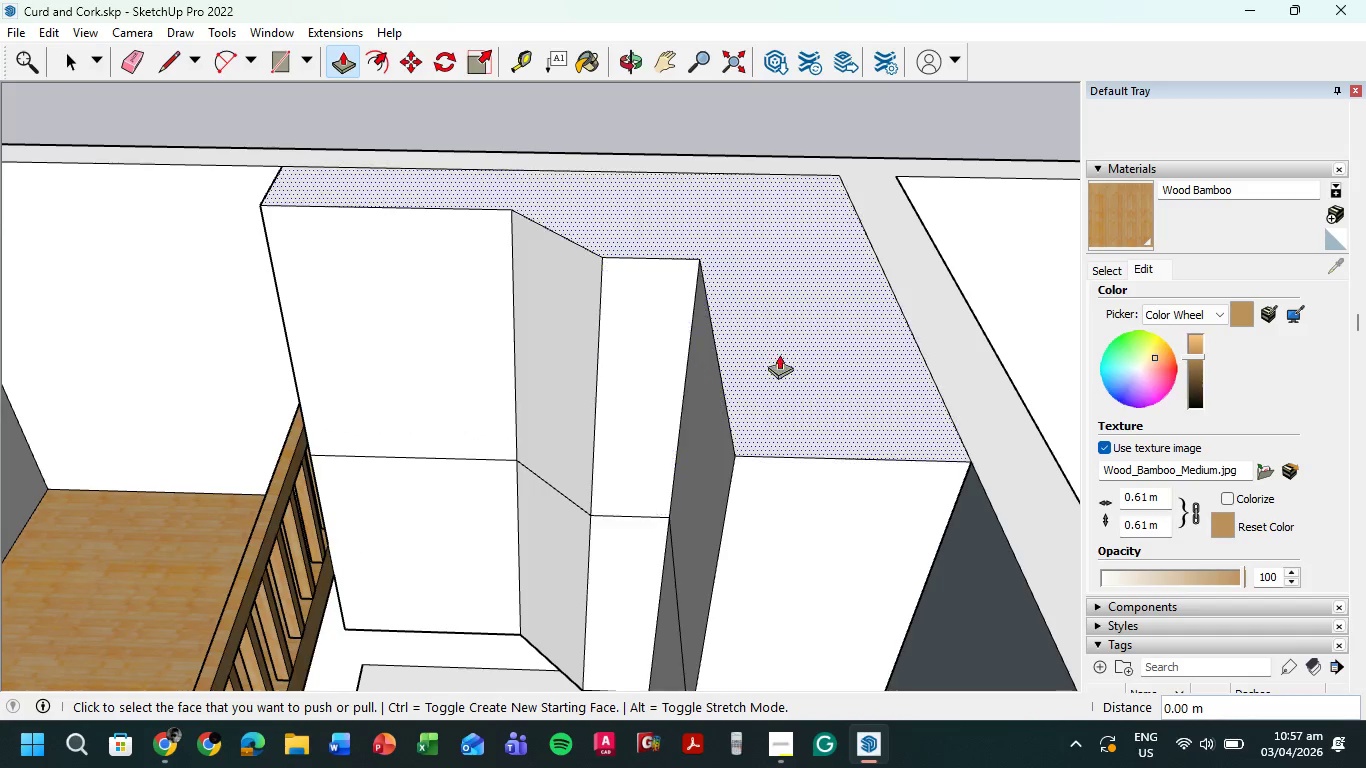 
scroll: coordinate [921, 400], scroll_direction: down, amount: 10.0
 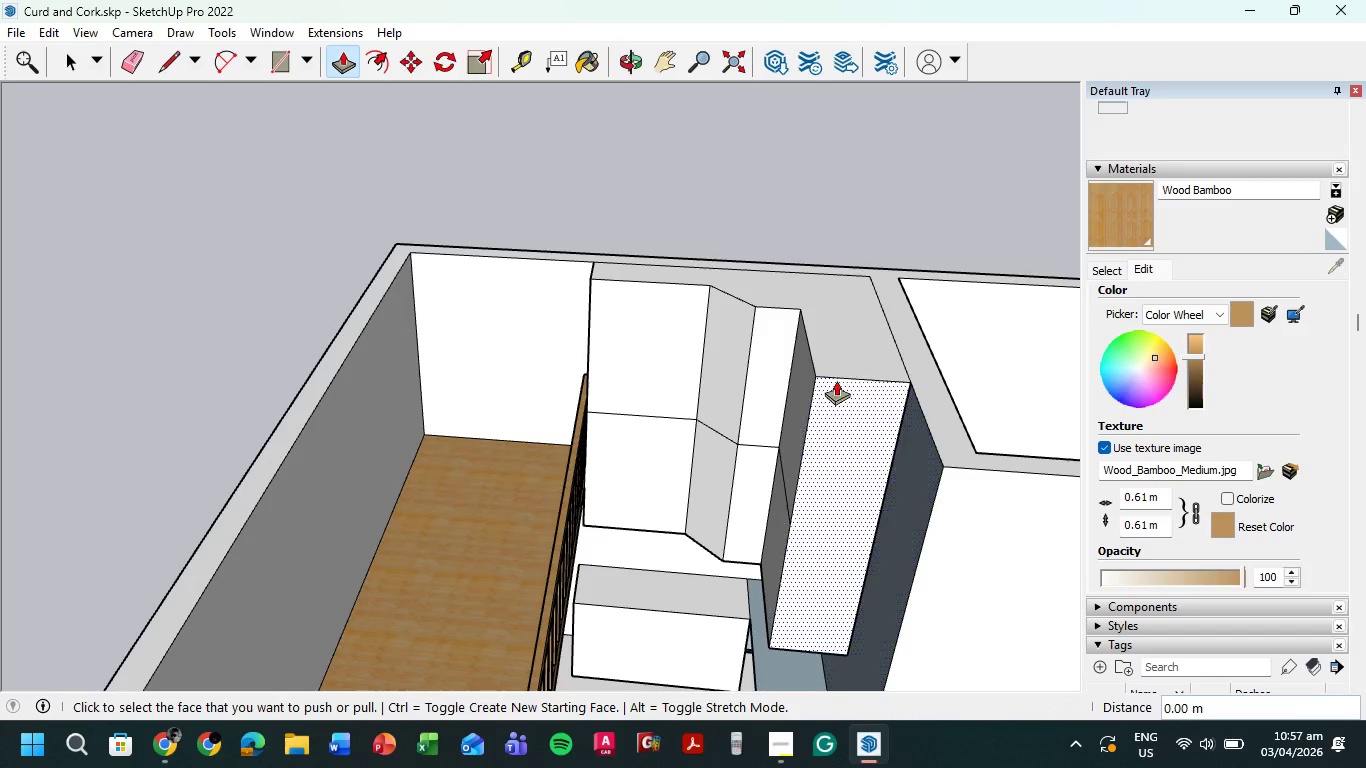 
scroll: coordinate [916, 288], scroll_direction: up, amount: 5.0
 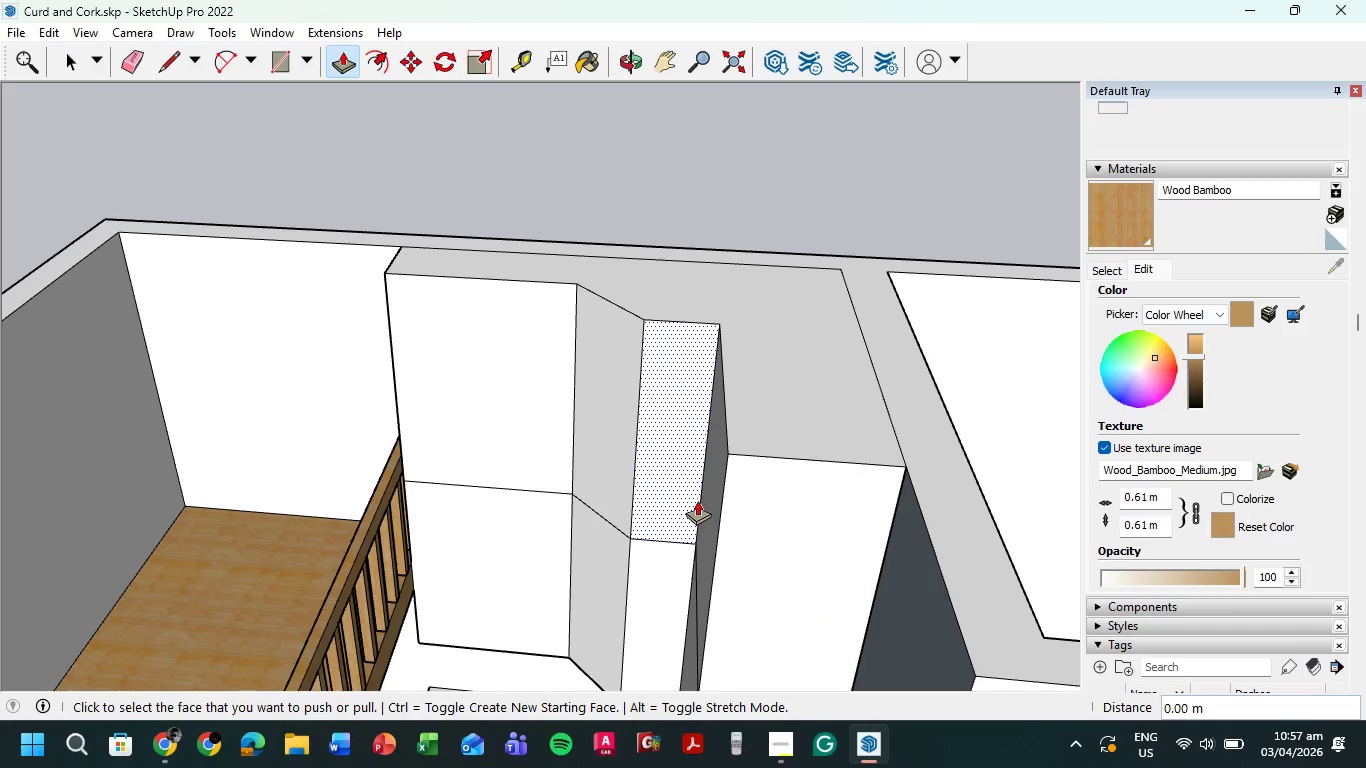 
left_click([709, 500])
 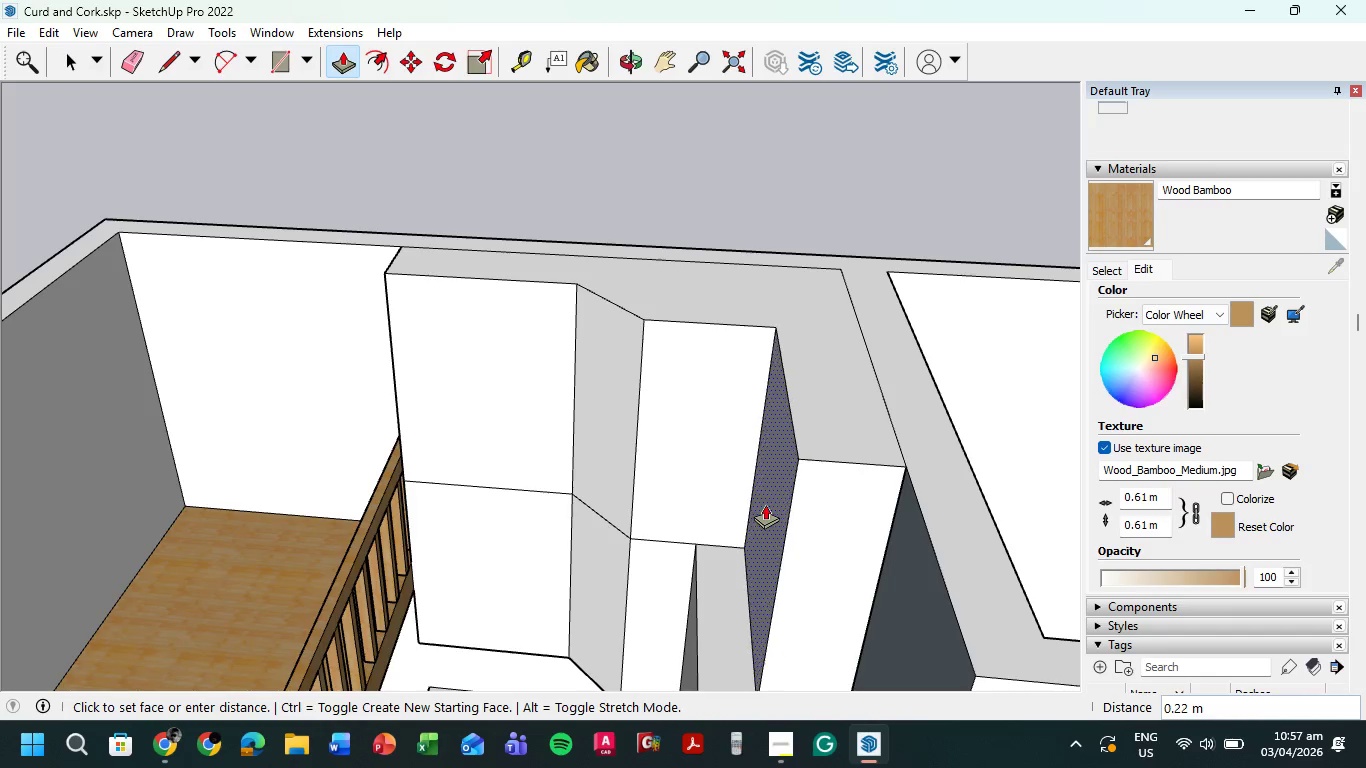 
key(Escape)
 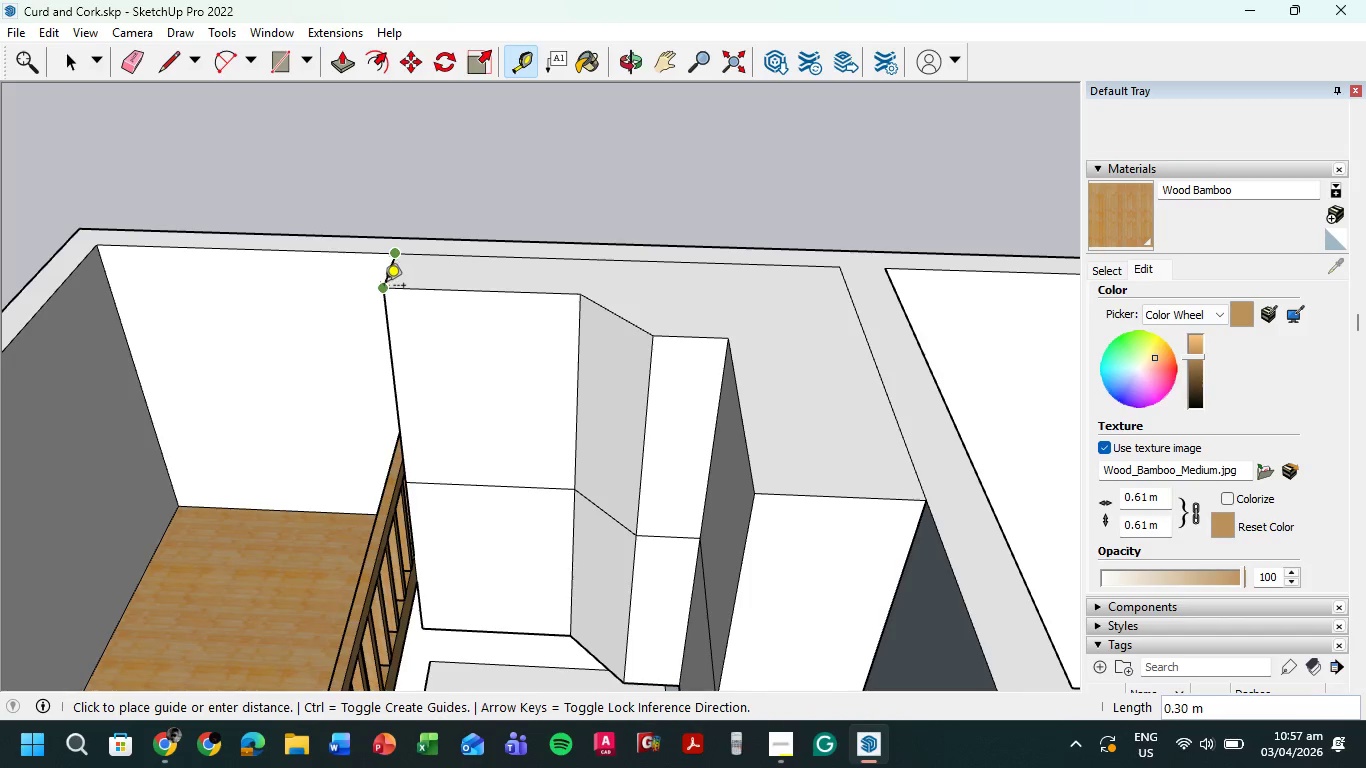 
key(Escape)
 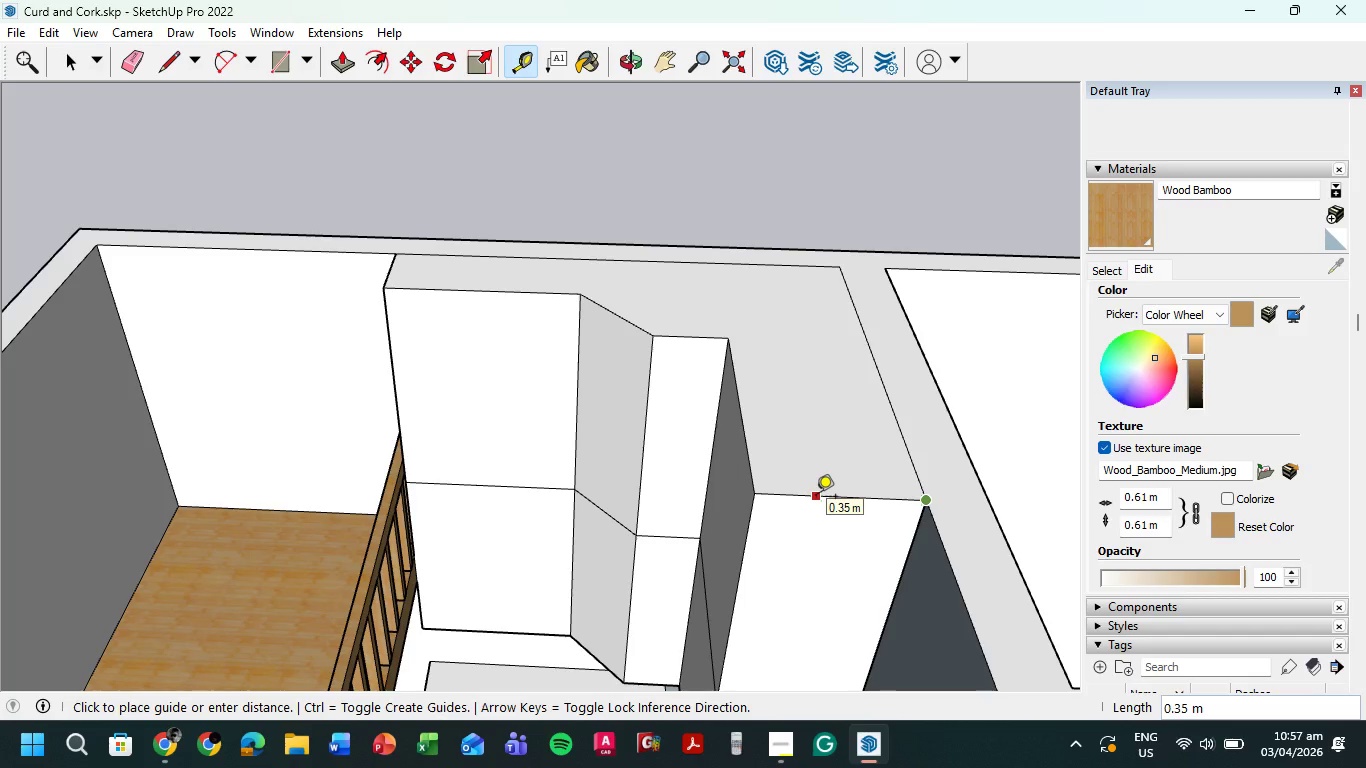 
key(Numpad0)
 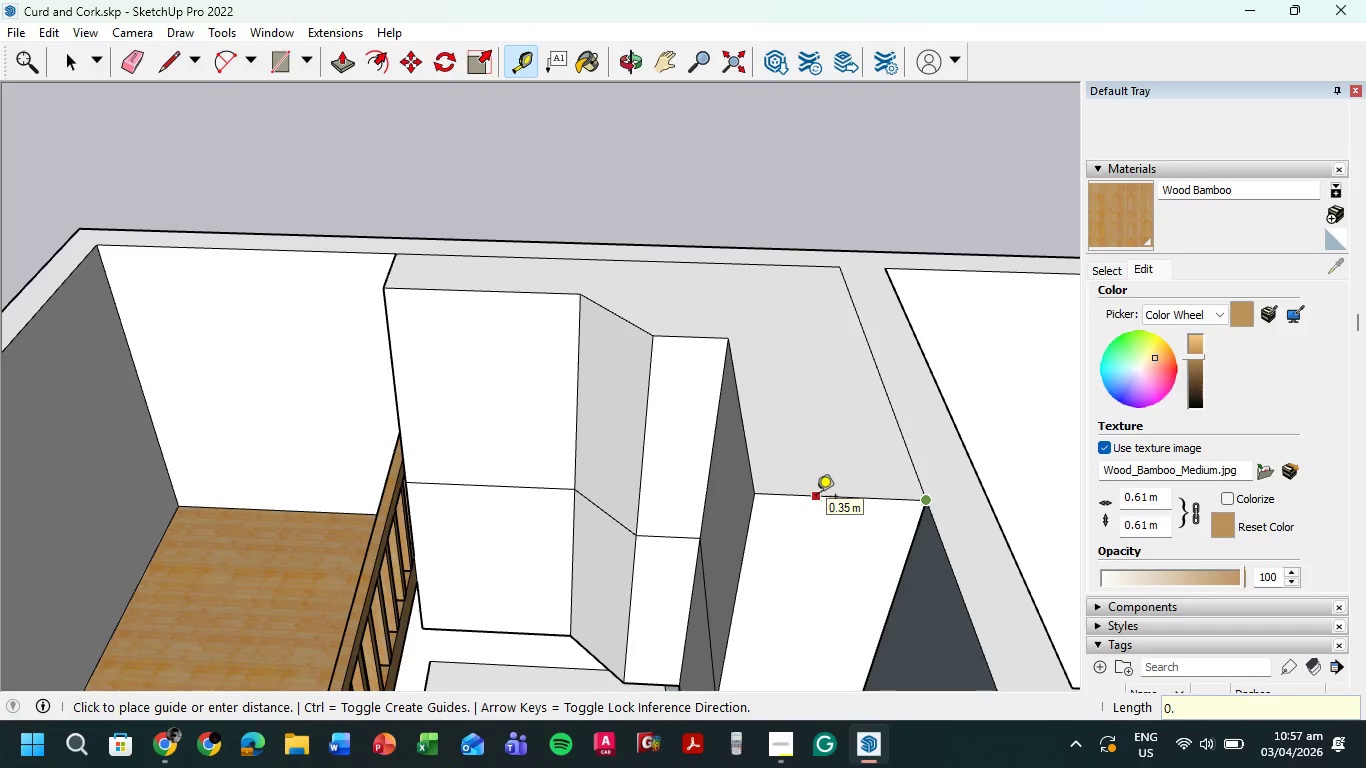 
key(NumpadDecimal)
 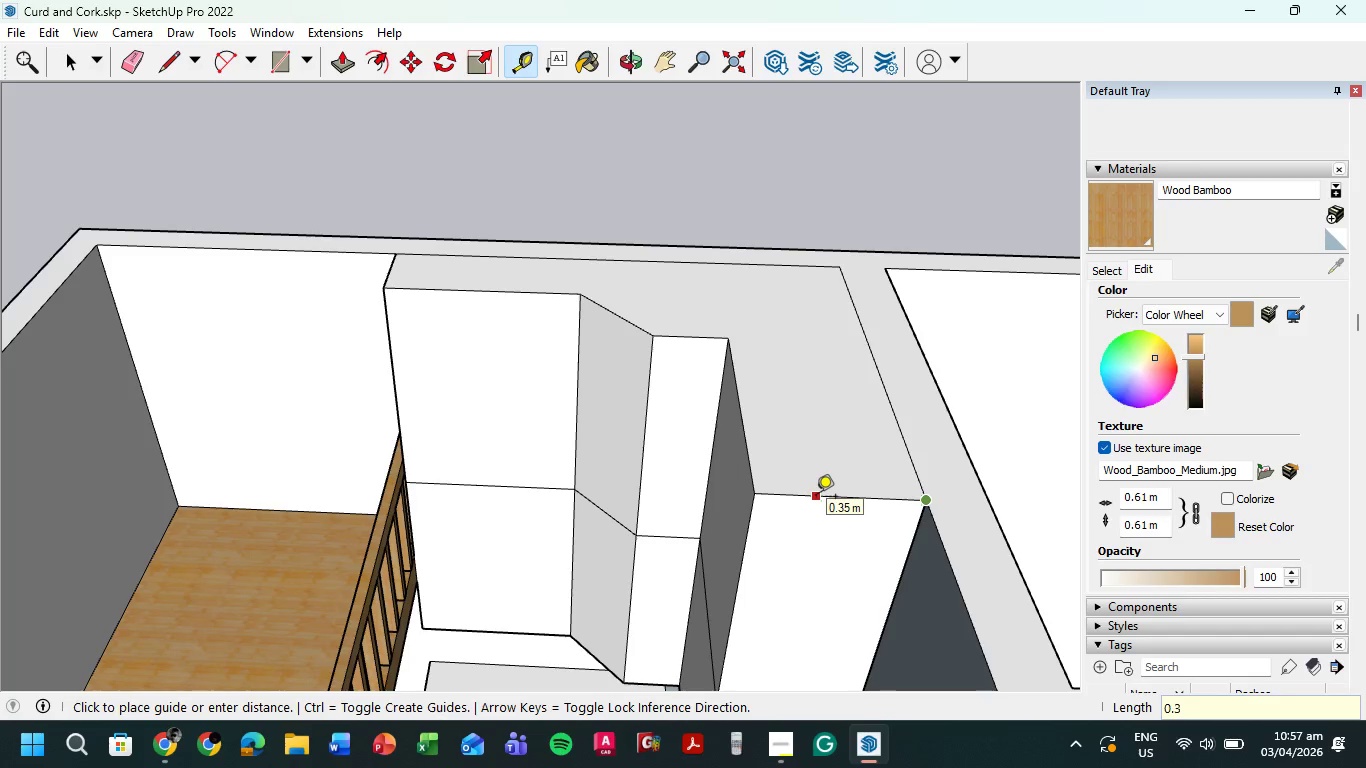 
key(Numpad3)
 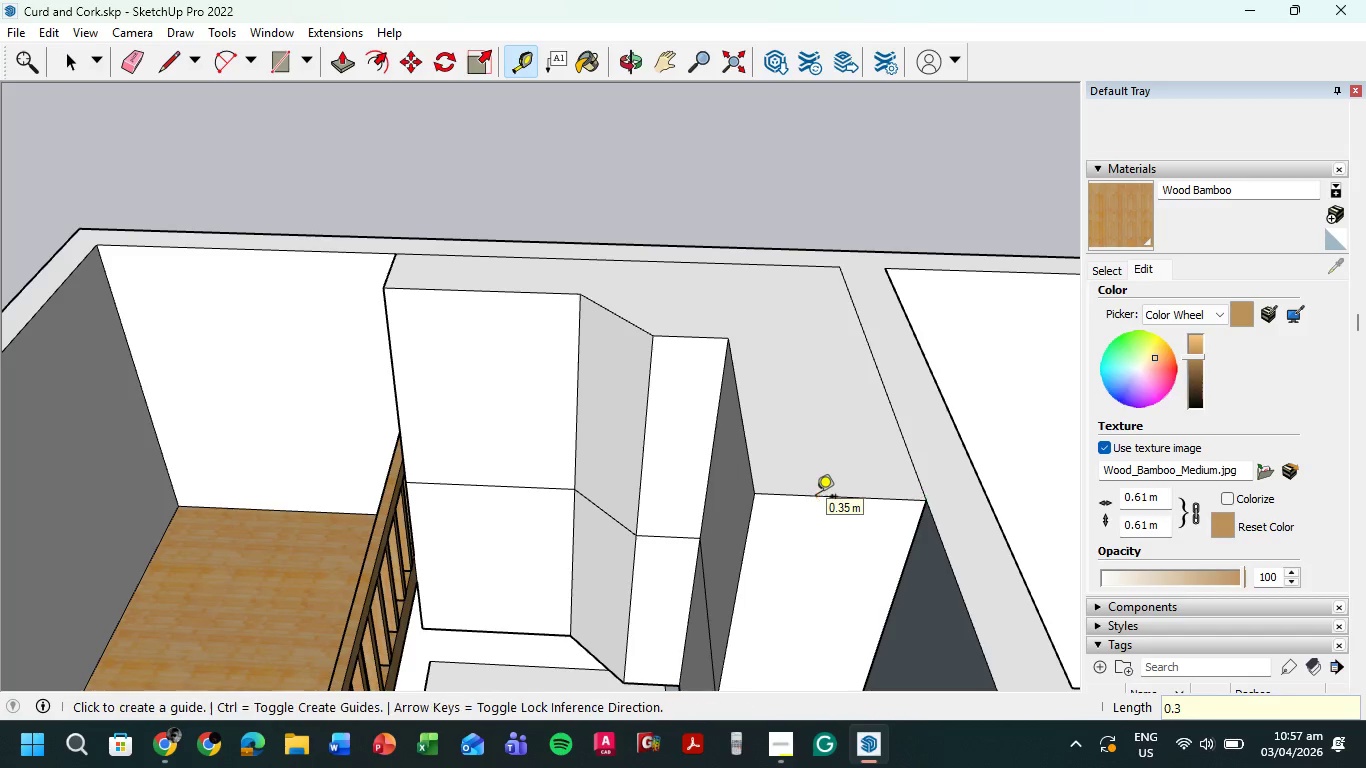 
key(NumpadEnter)
 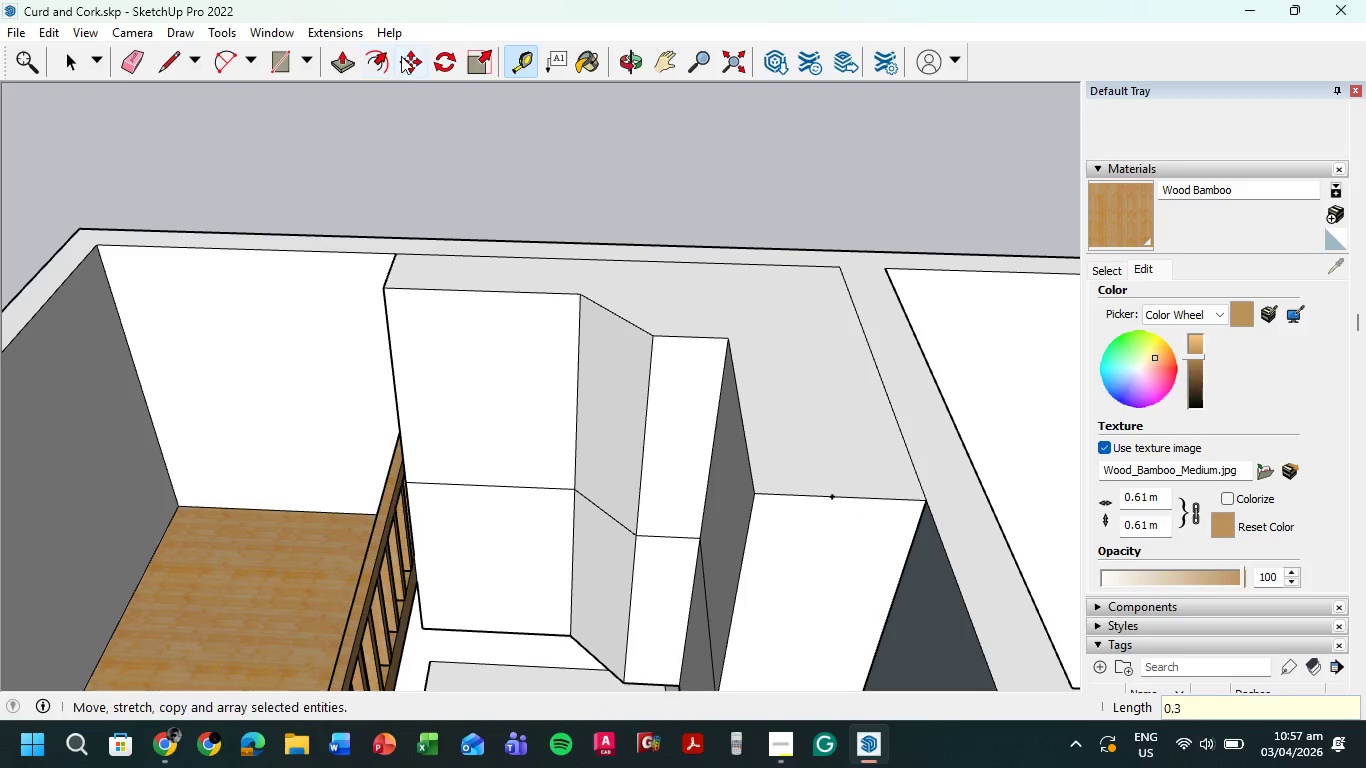 
left_click([347, 61])
 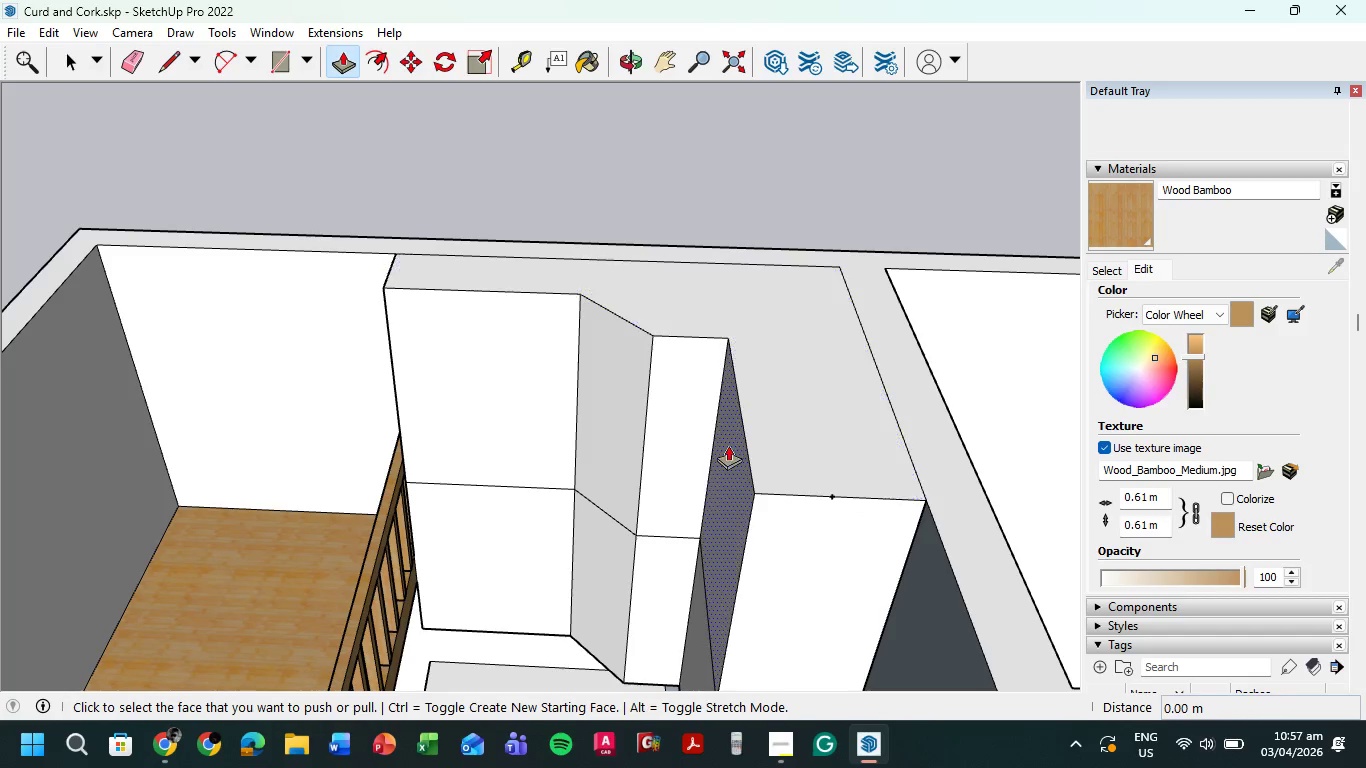 
left_click([727, 448])
 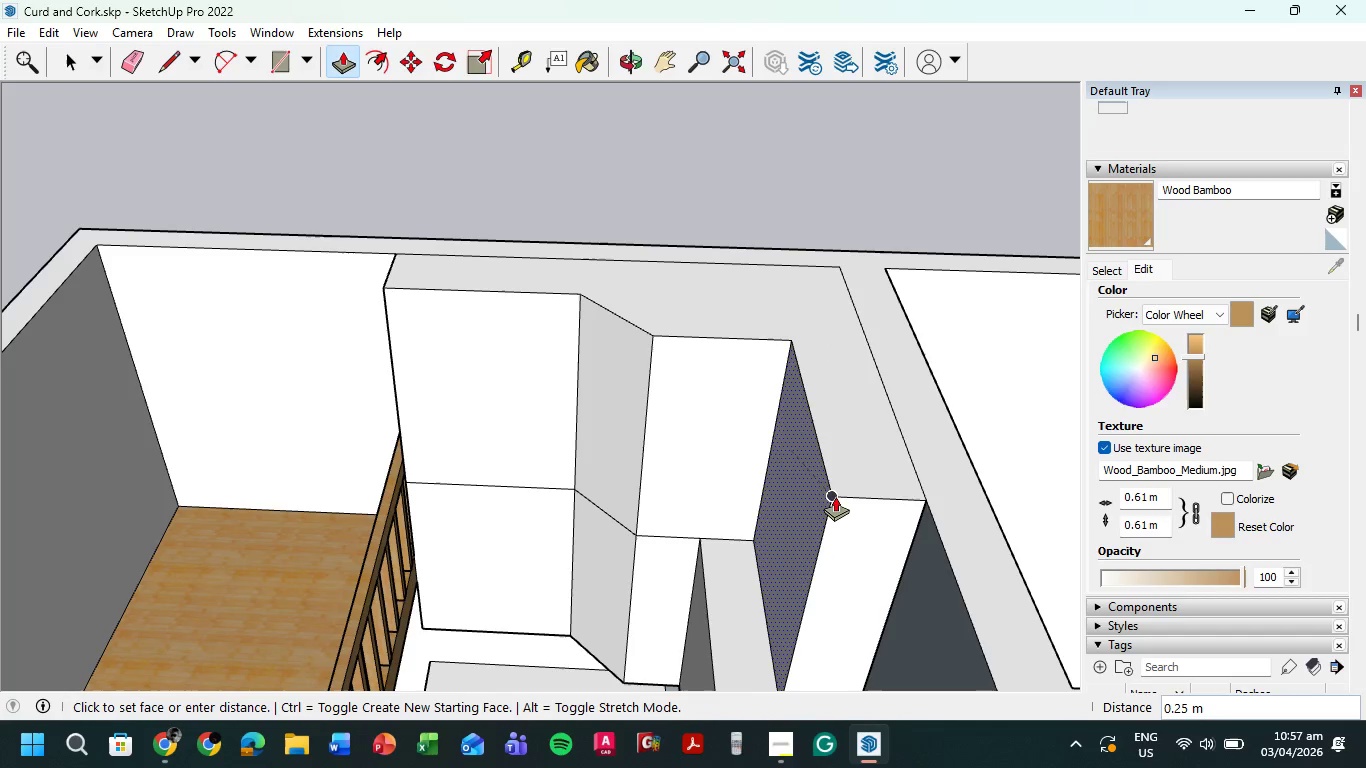 
left_click([835, 496])
 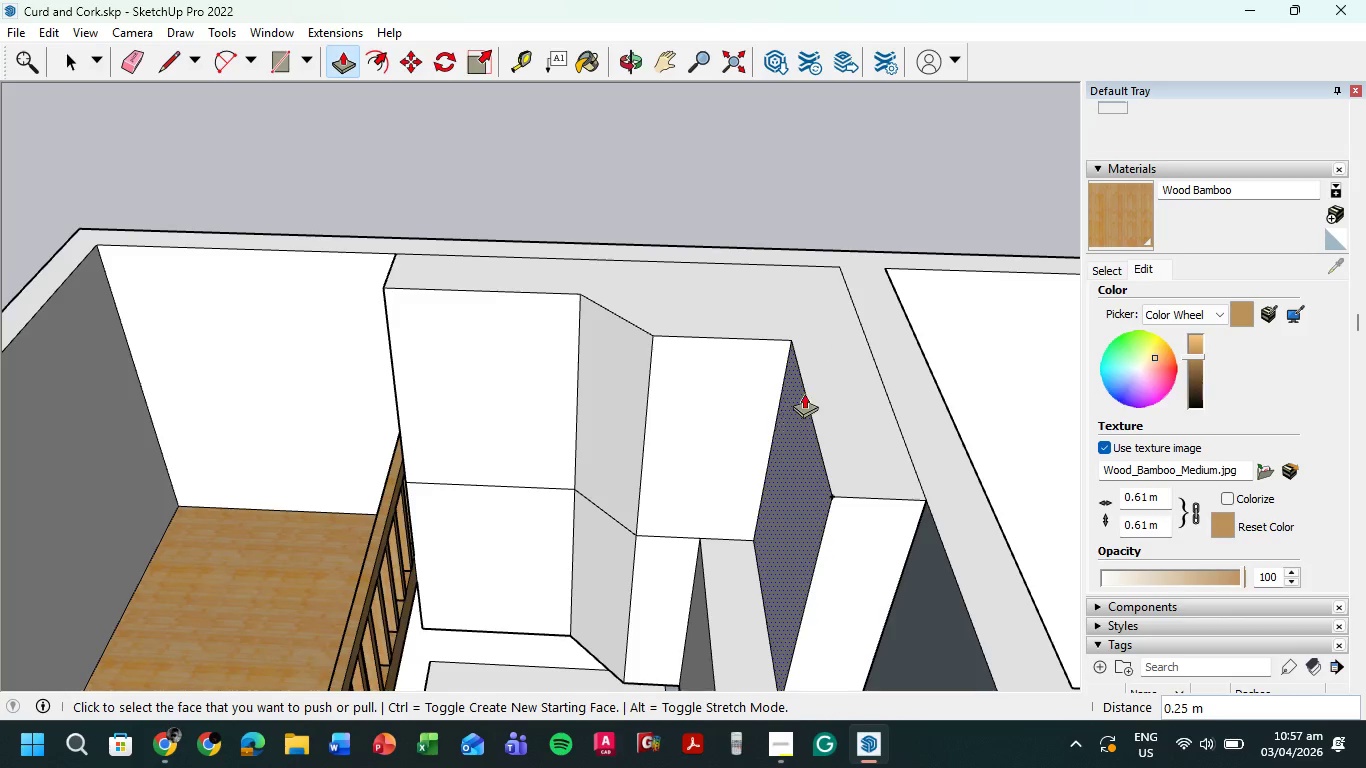 
scroll: coordinate [805, 400], scroll_direction: down, amount: 4.0
 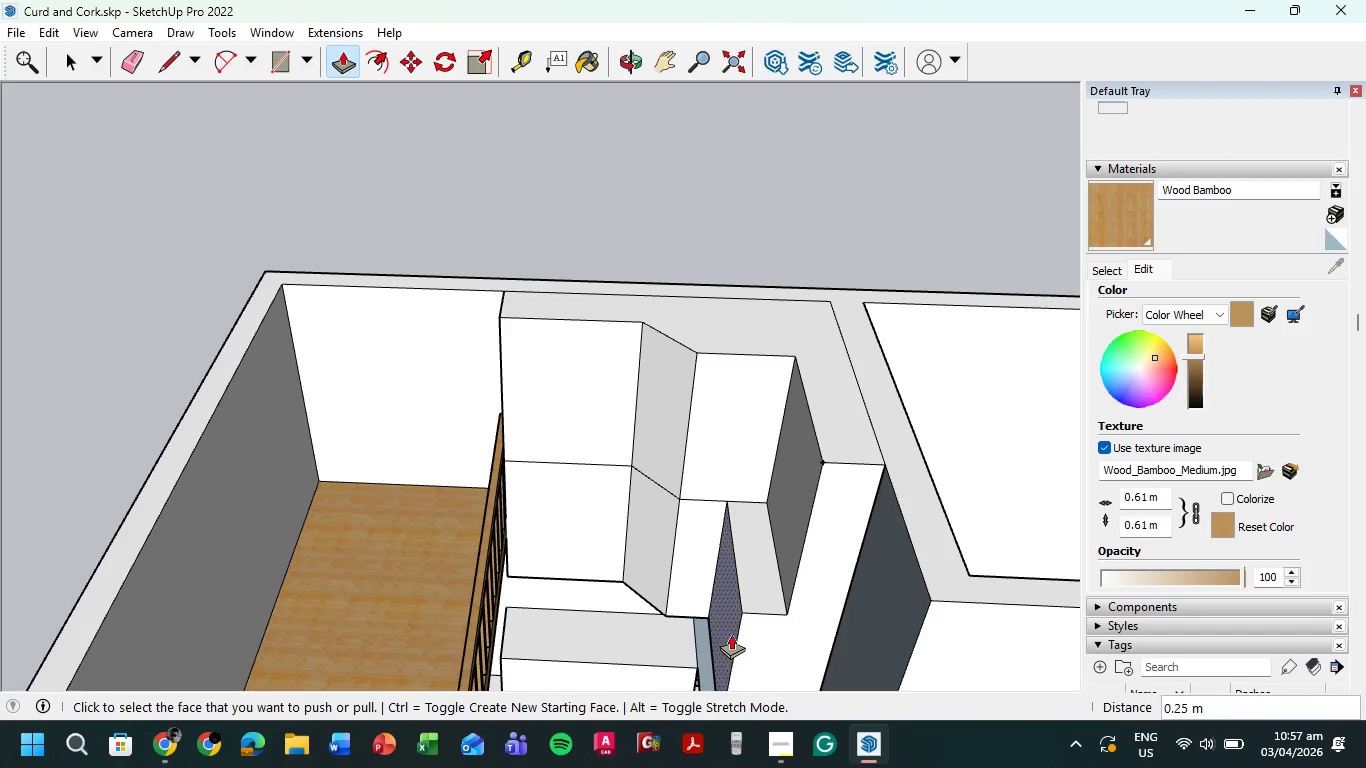 
left_click([730, 628])
 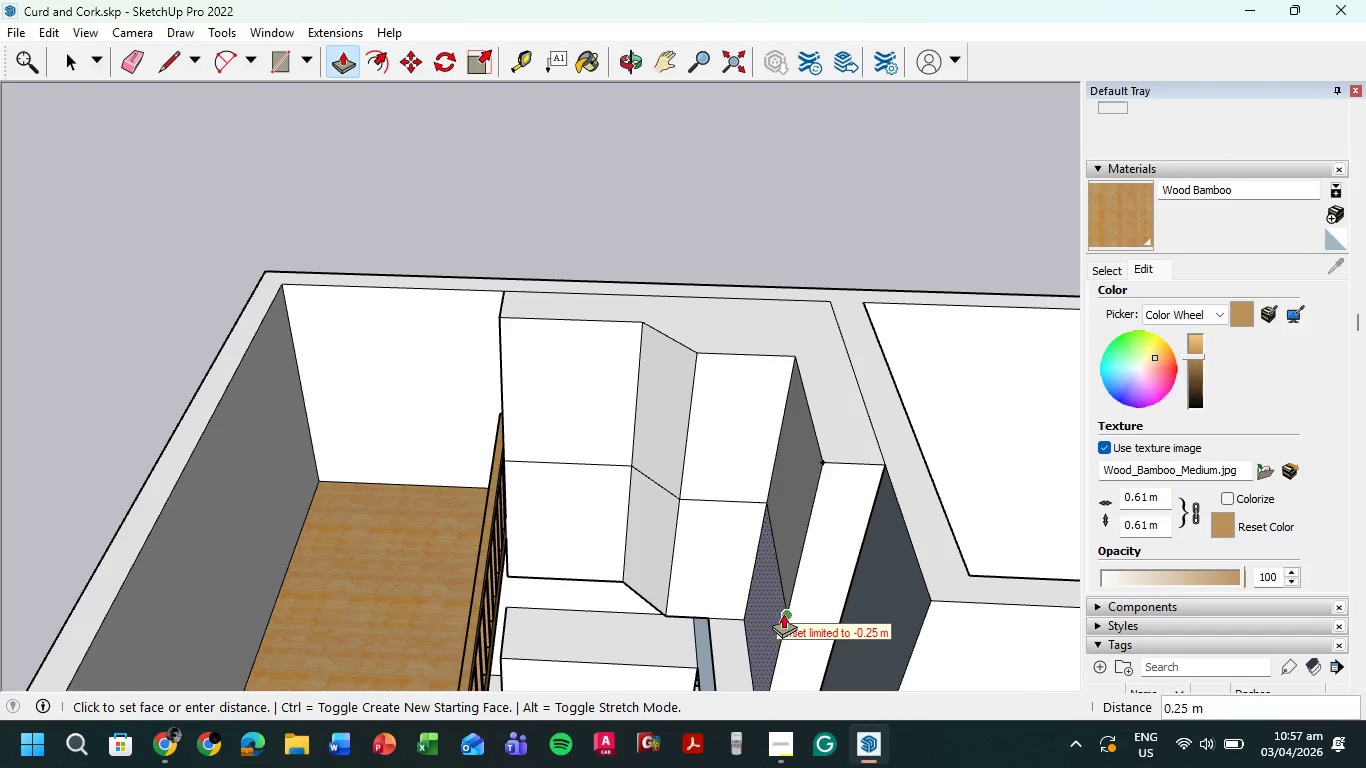 
left_click([783, 612])
 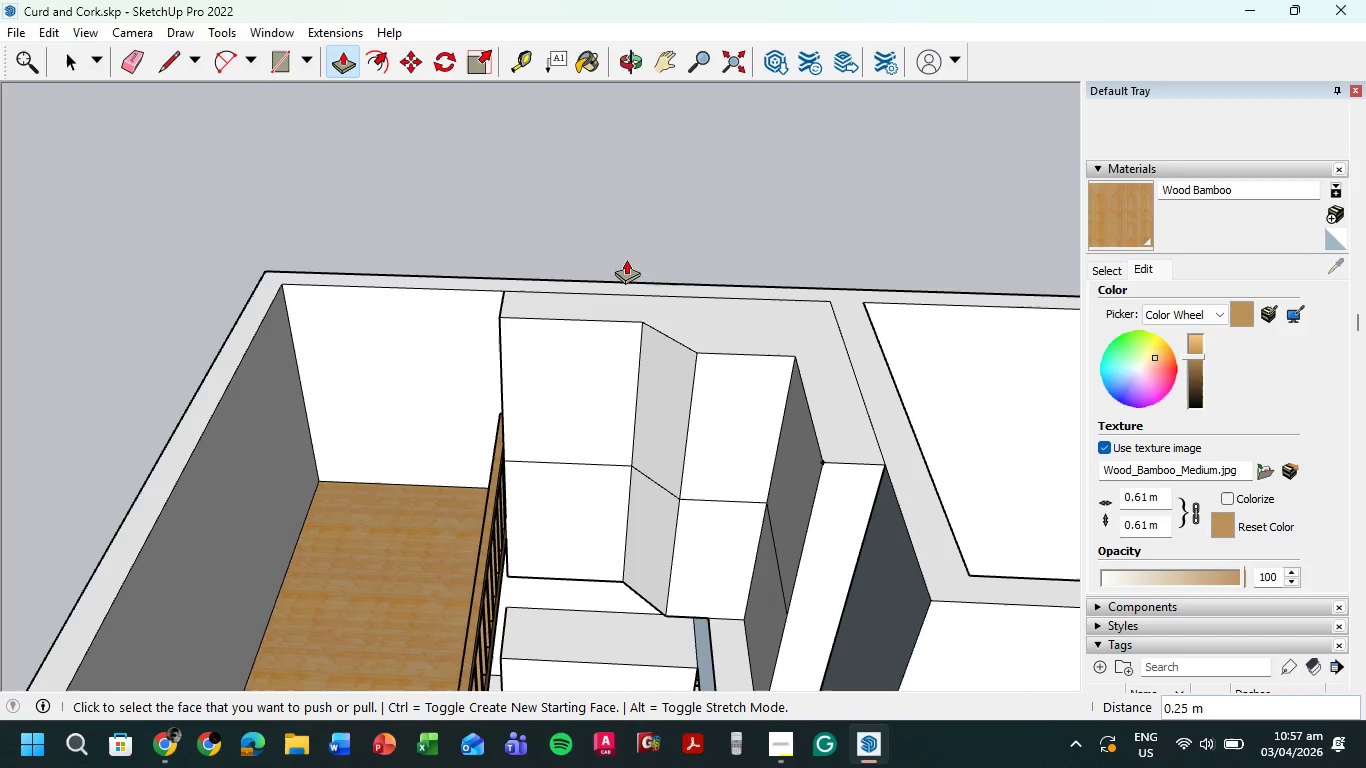 
left_click([168, 64])
 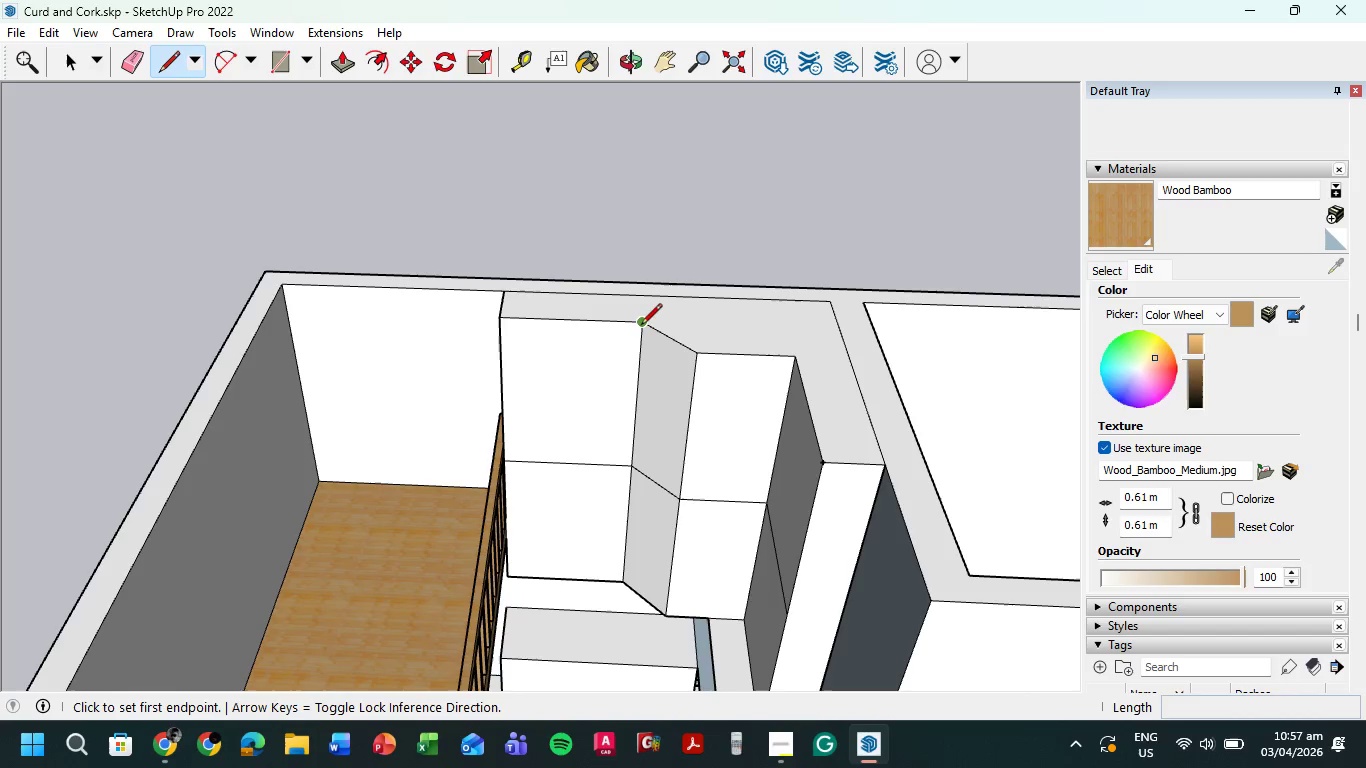 
left_click([641, 325])
 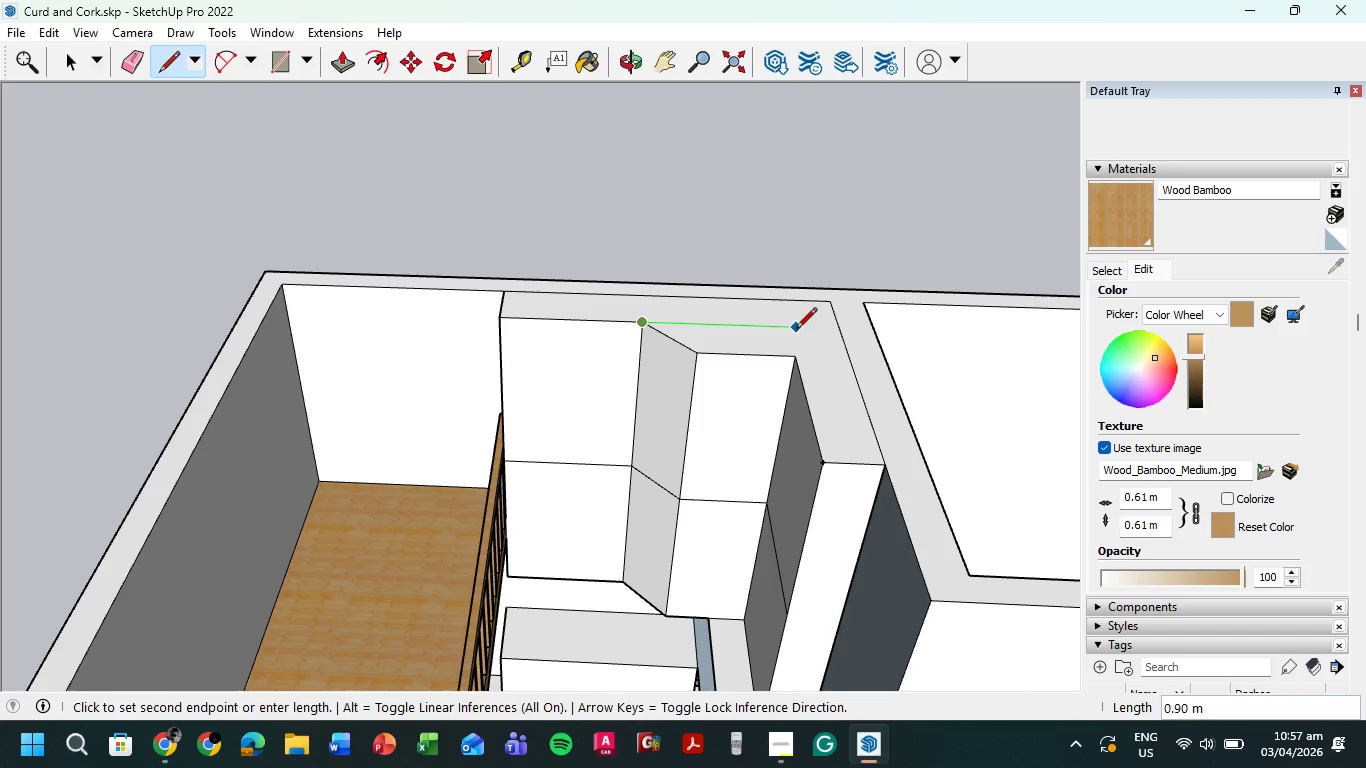 
left_click([794, 329])
 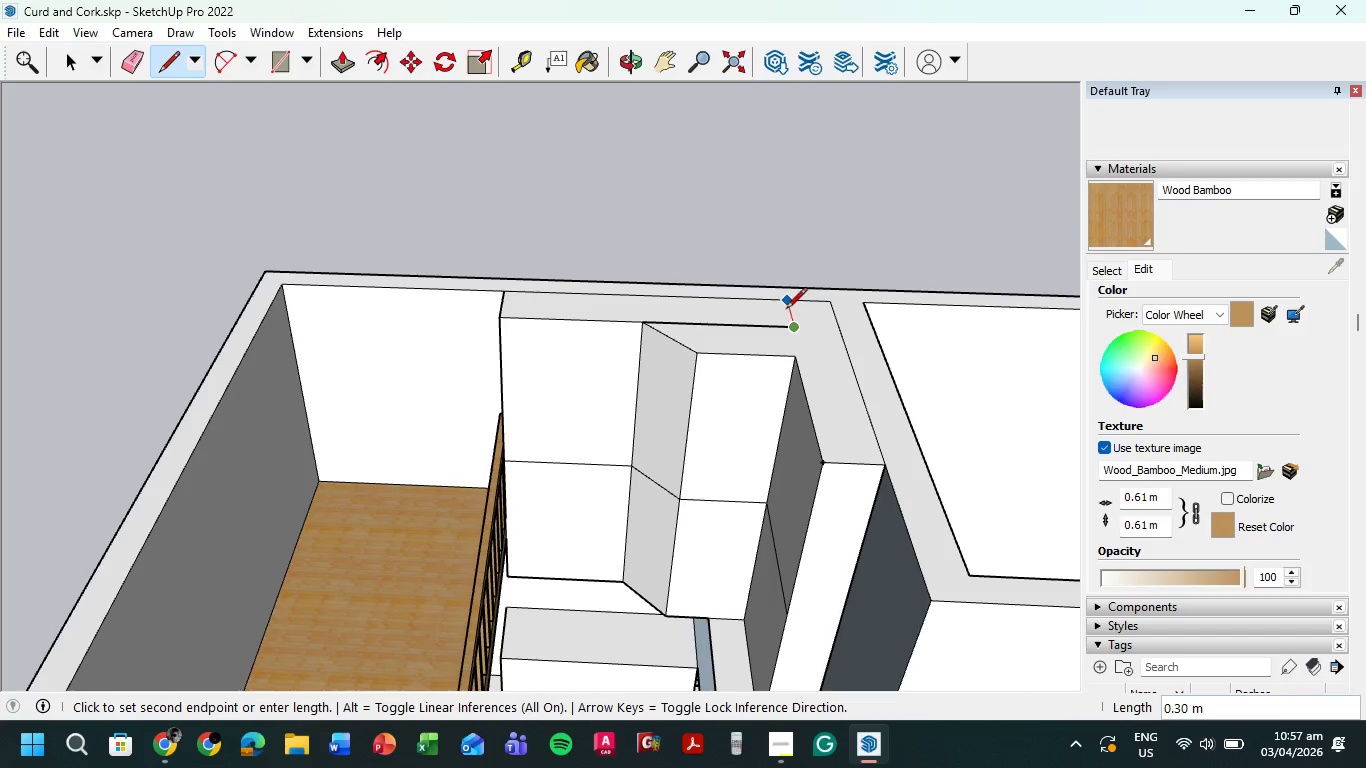 
key(Escape)
 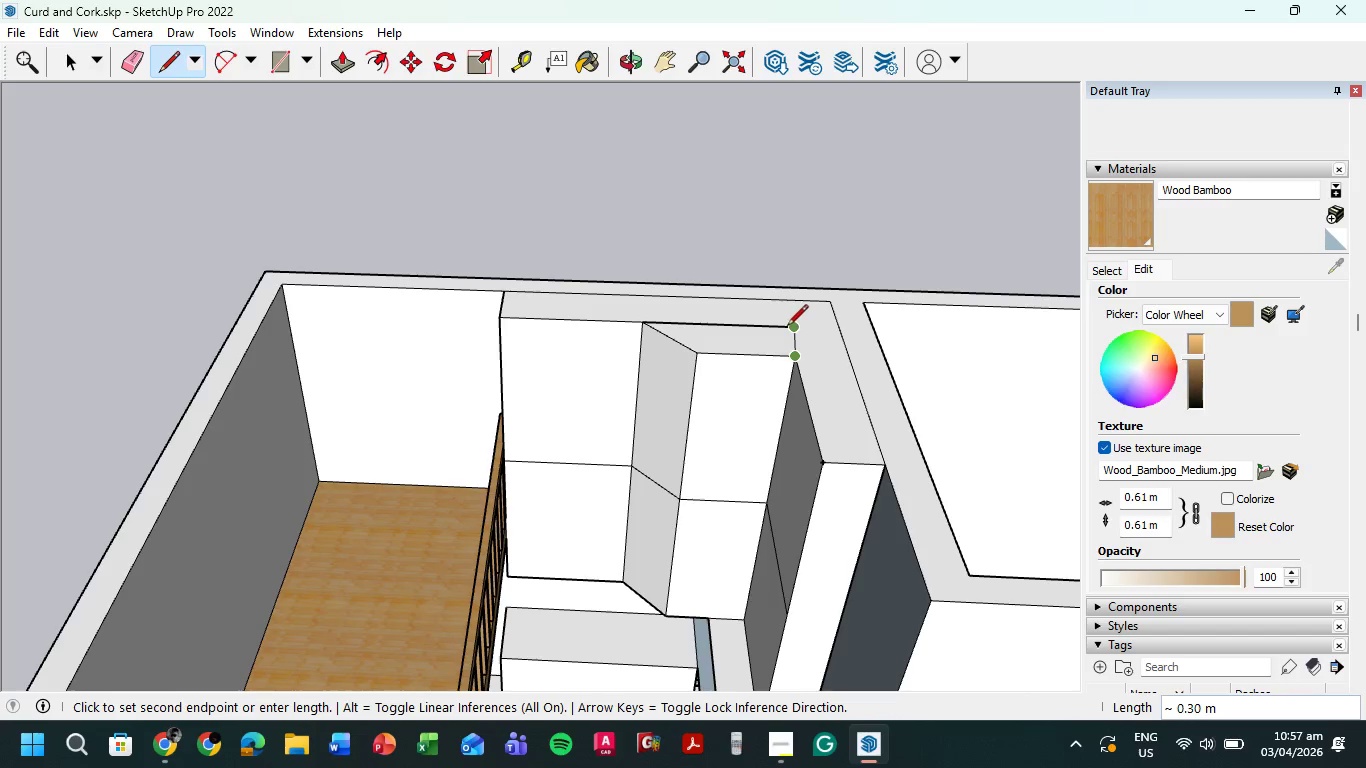 
scroll: coordinate [783, 317], scroll_direction: up, amount: 9.0
 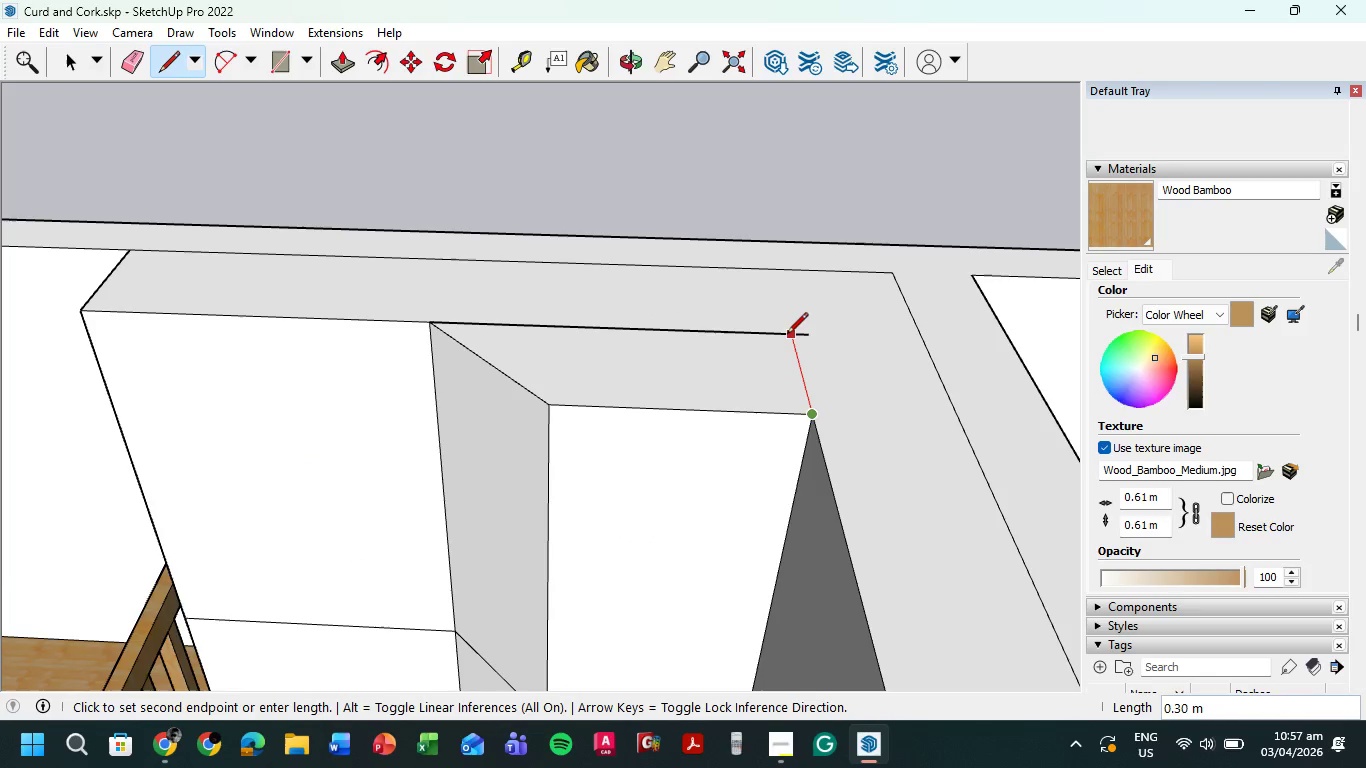 
left_click([787, 335])
 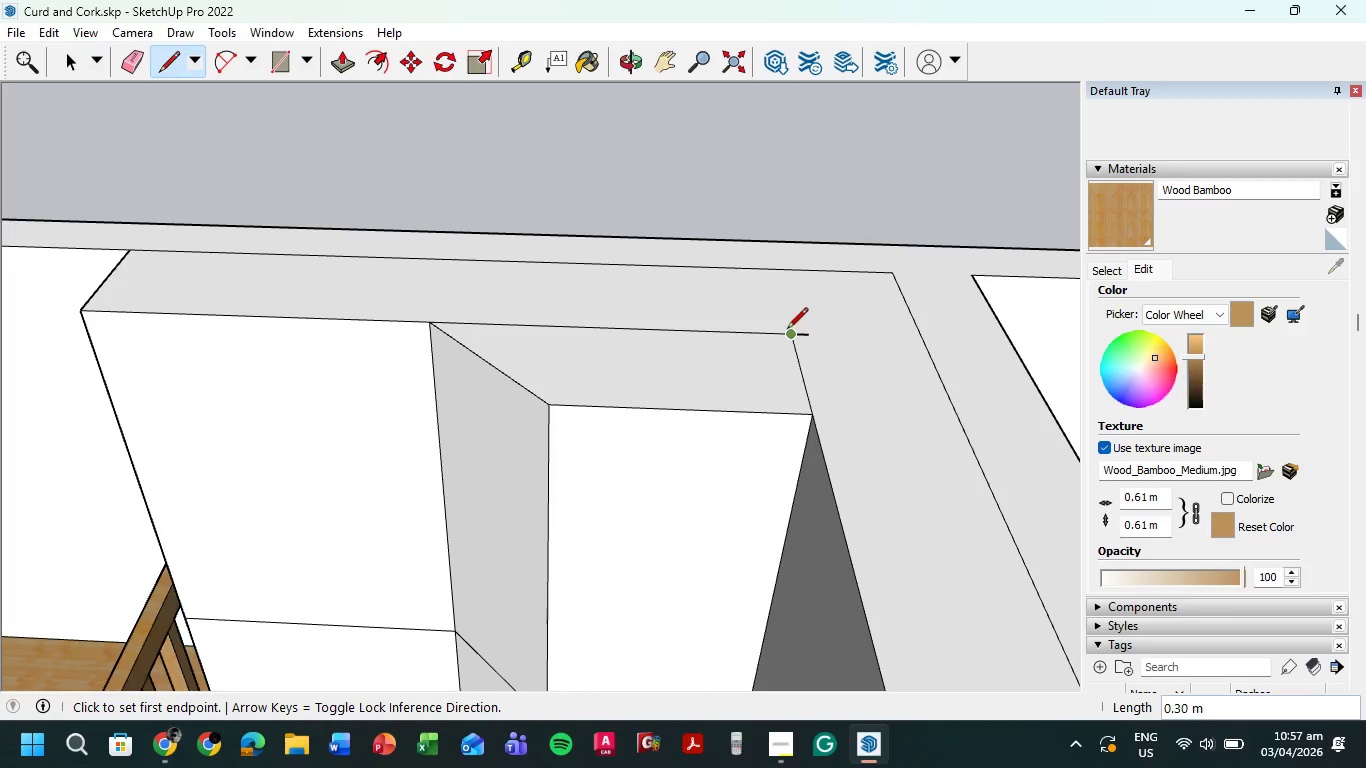 
key(Escape)
 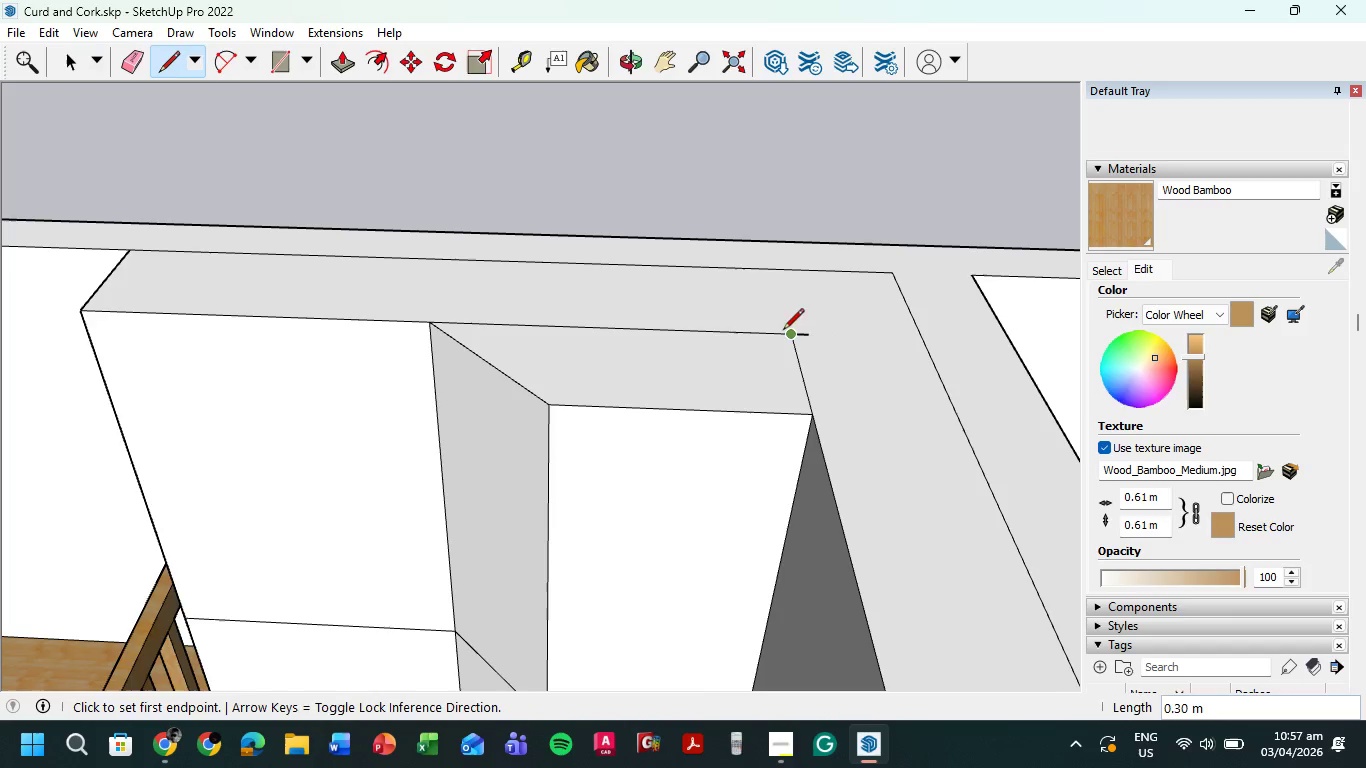 
key(E)
 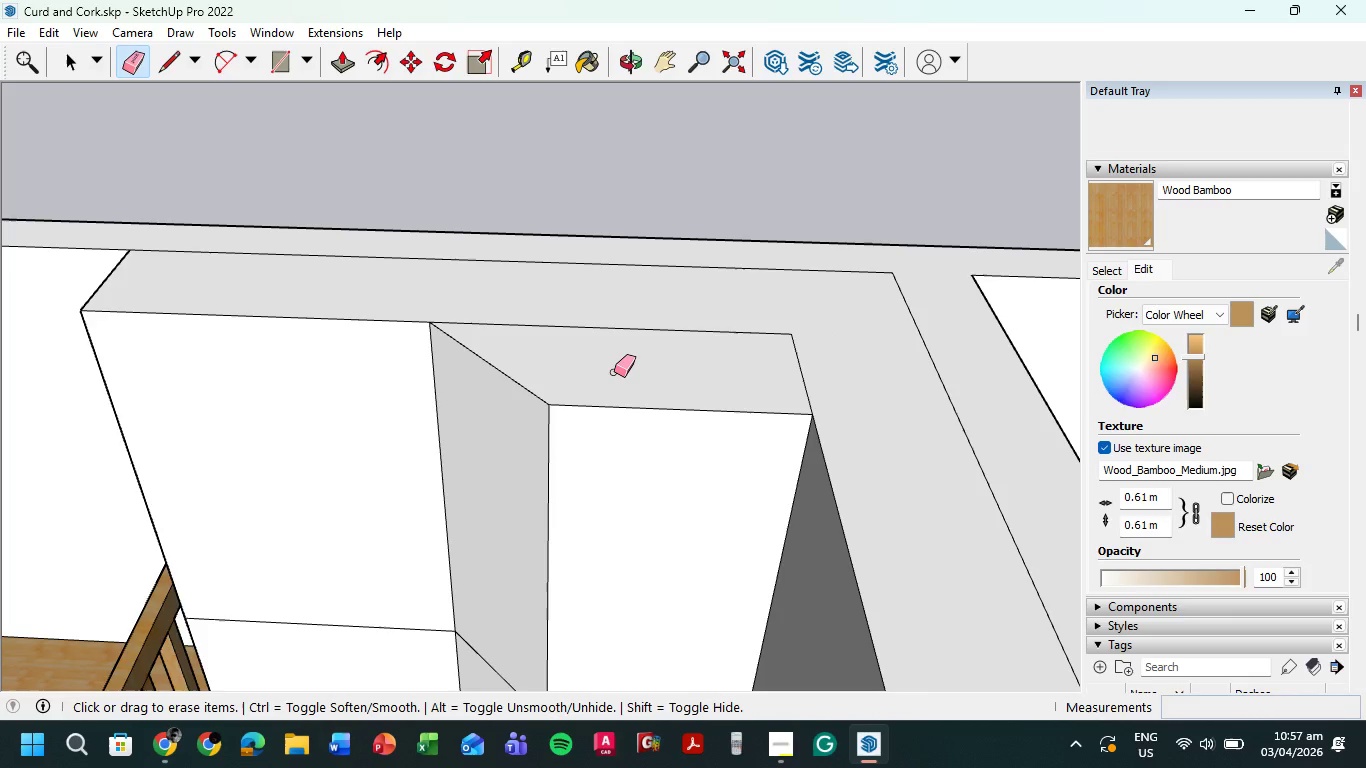 
key(Escape)
 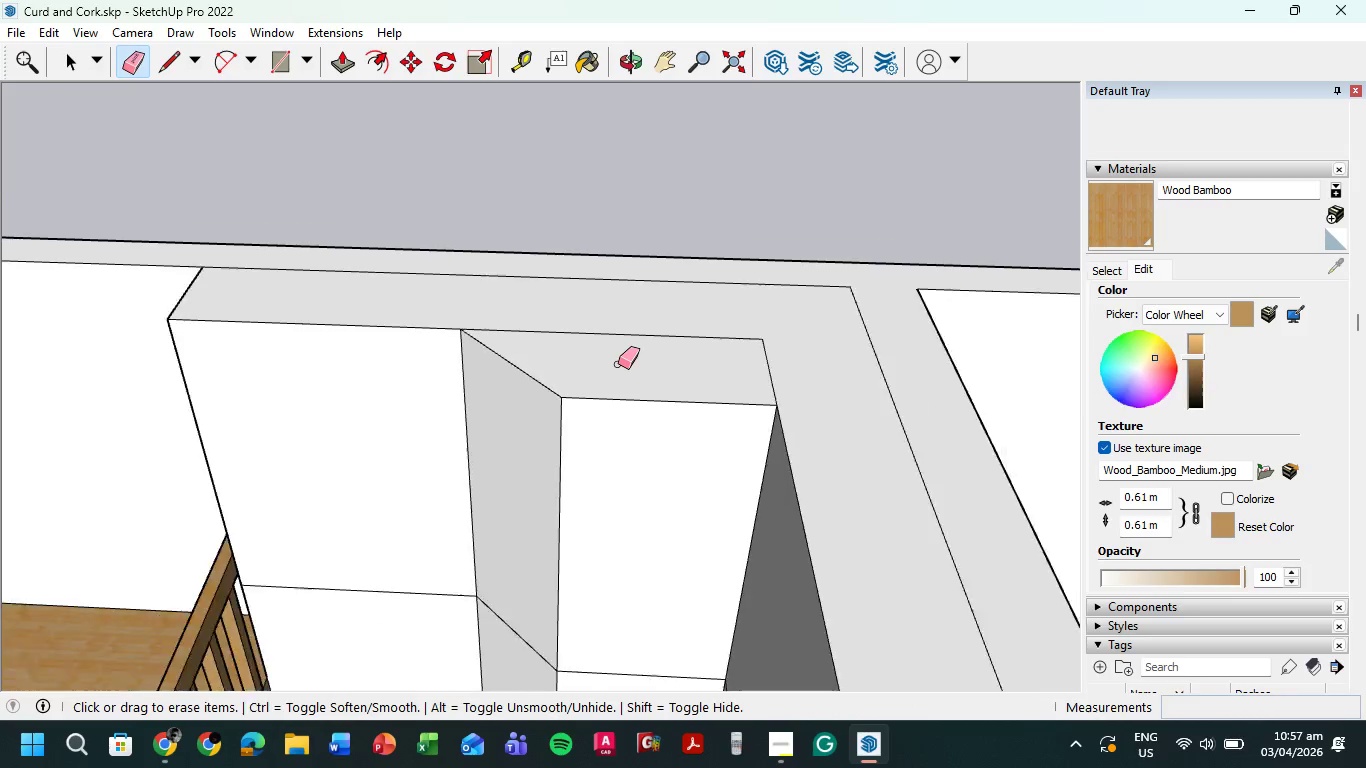 
scroll: coordinate [618, 364], scroll_direction: down, amount: 5.0
 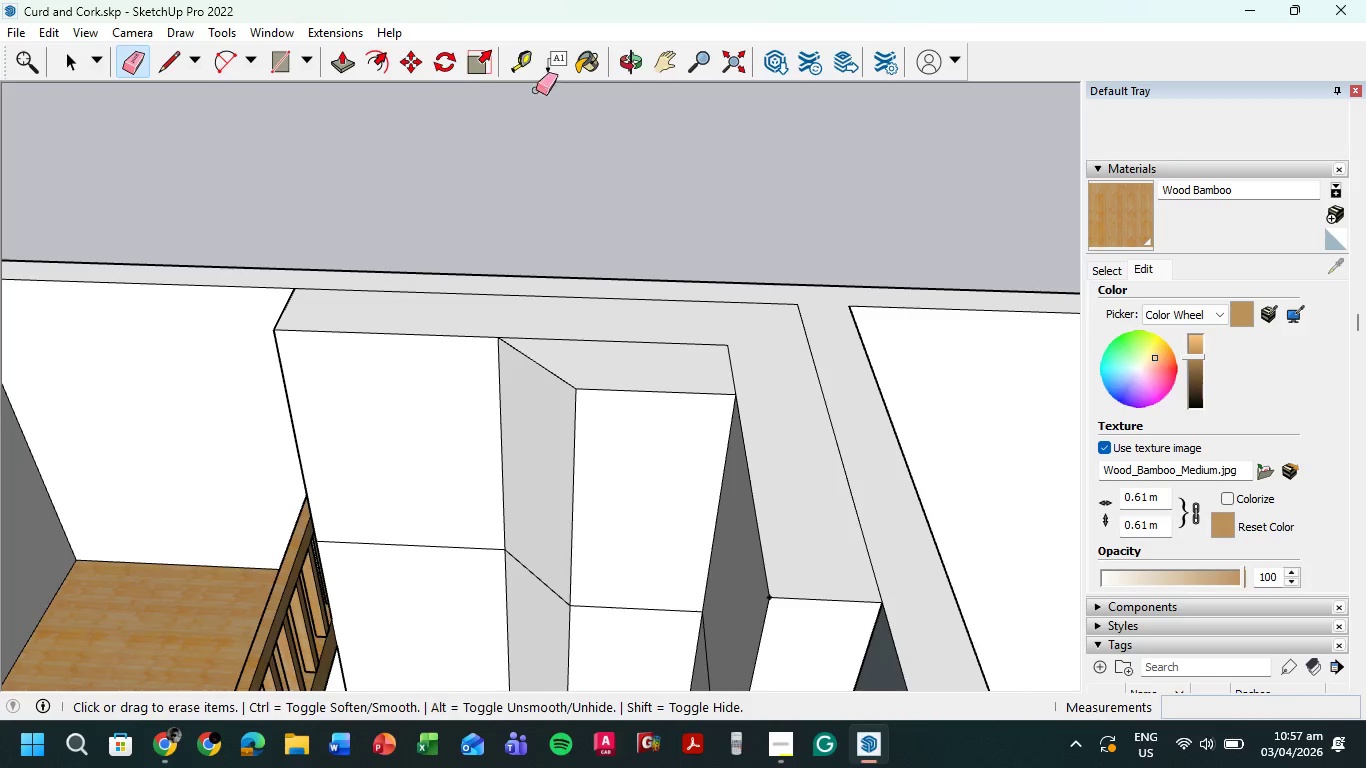 
wait(5.06)
 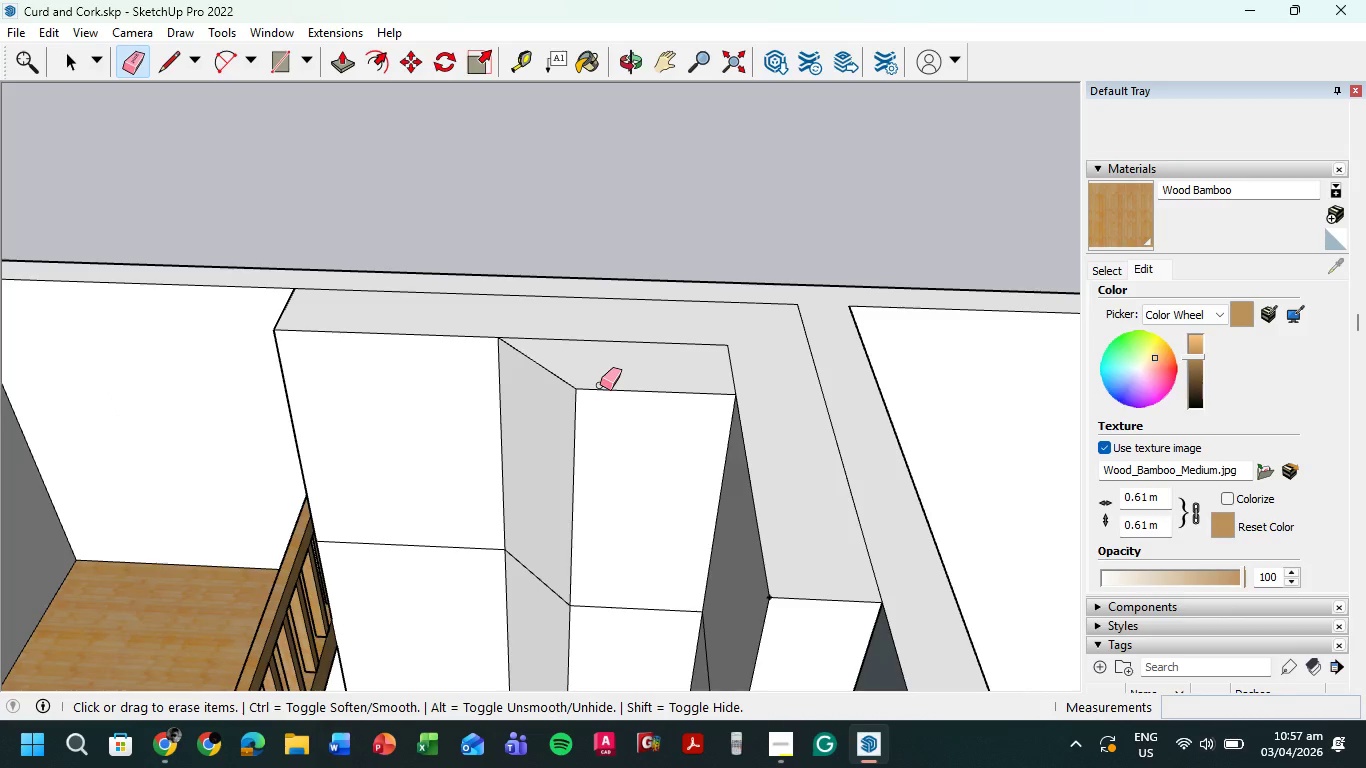 
left_click([338, 65])
 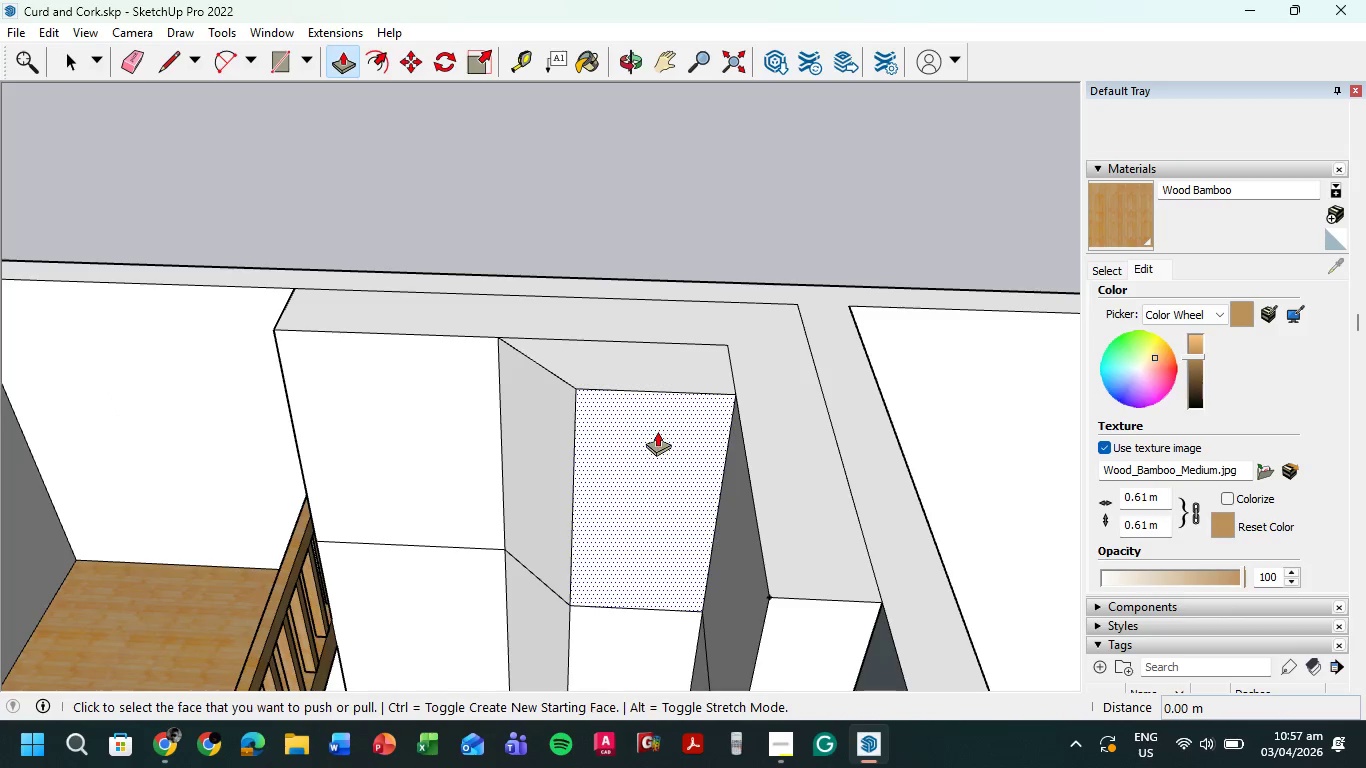 
left_click([657, 431])
 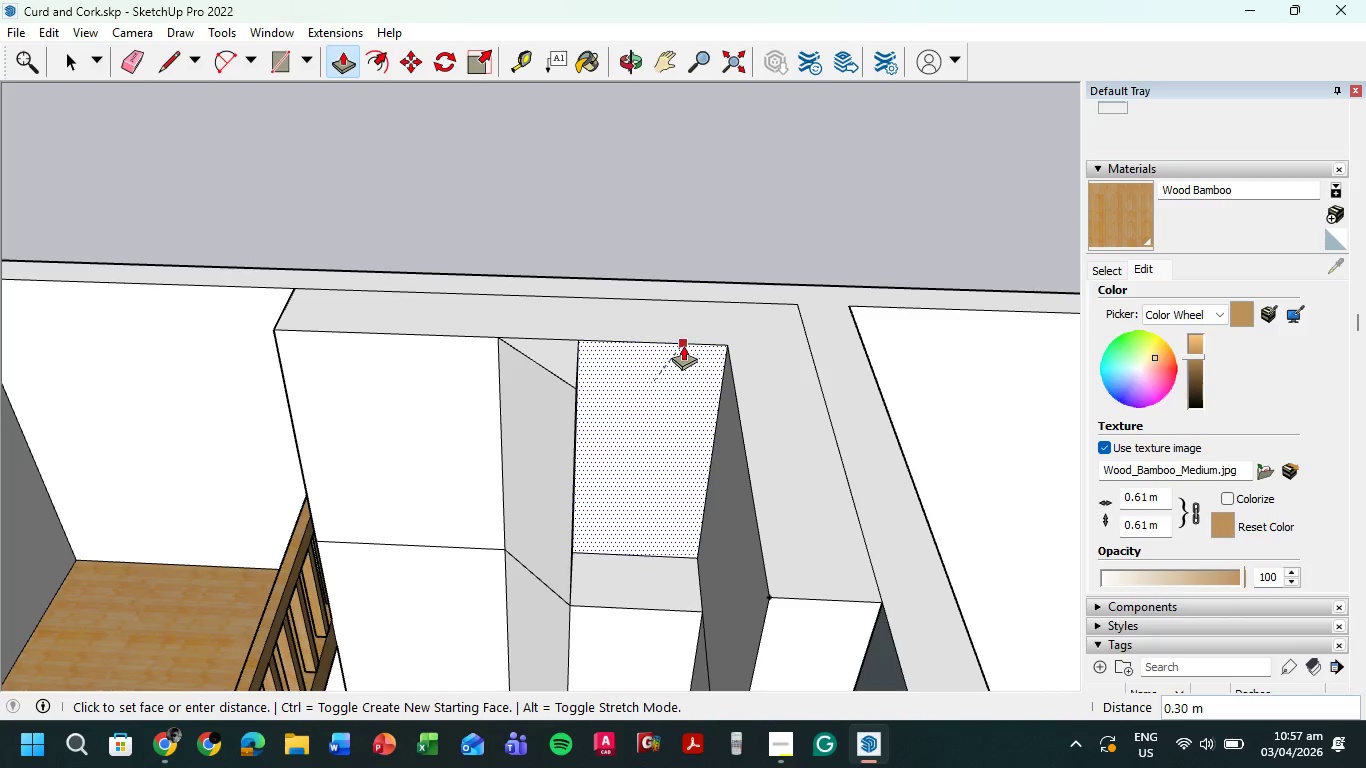 
left_click([683, 345])
 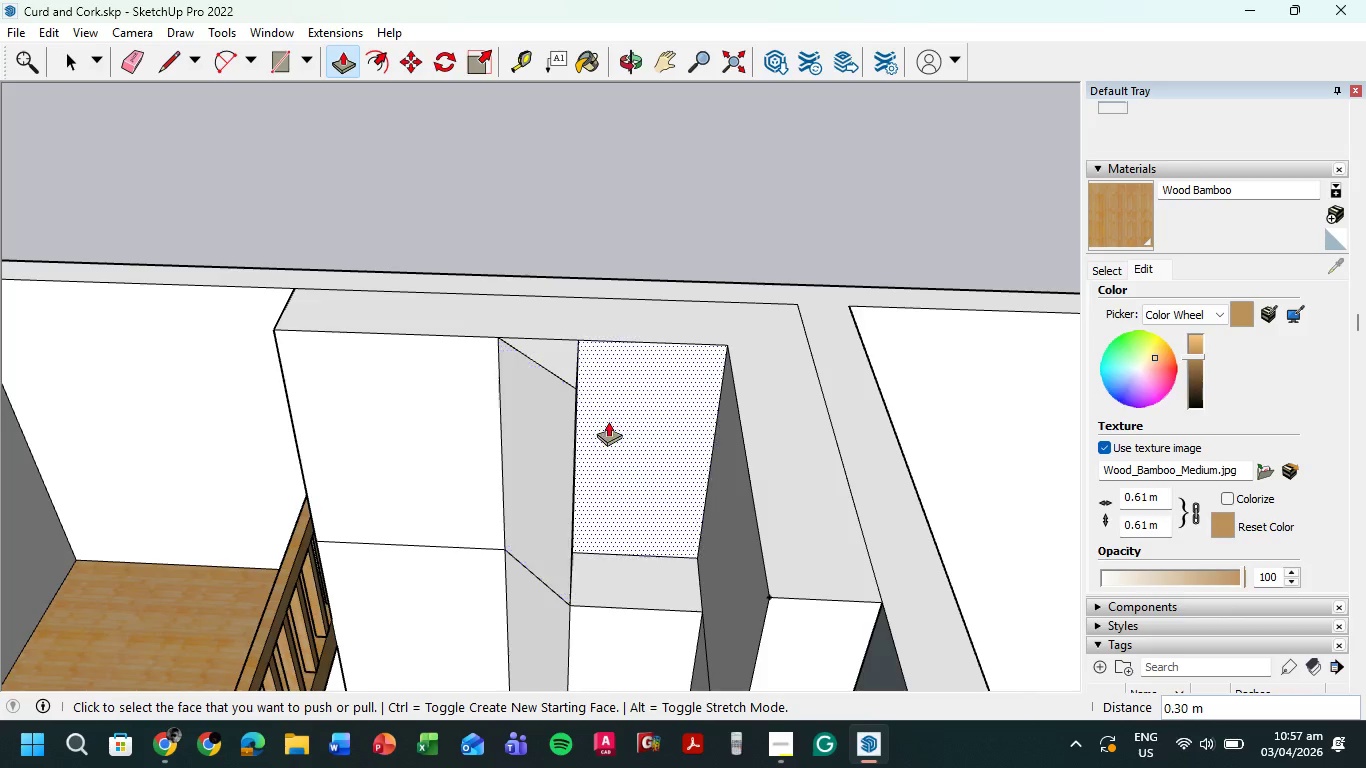 
left_click_drag(start_coordinate=[631, 625], to_coordinate=[633, 616])
 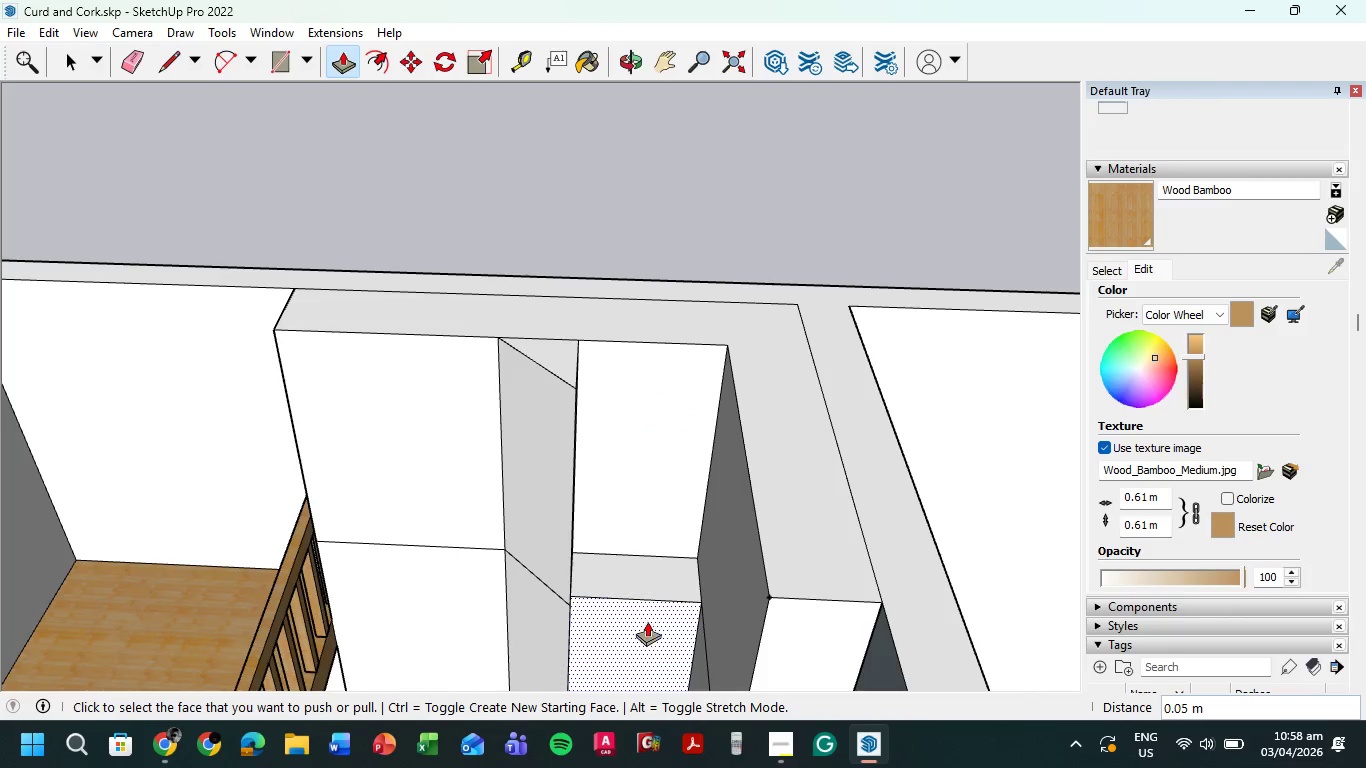 
left_click_drag(start_coordinate=[649, 602], to_coordinate=[664, 557])
 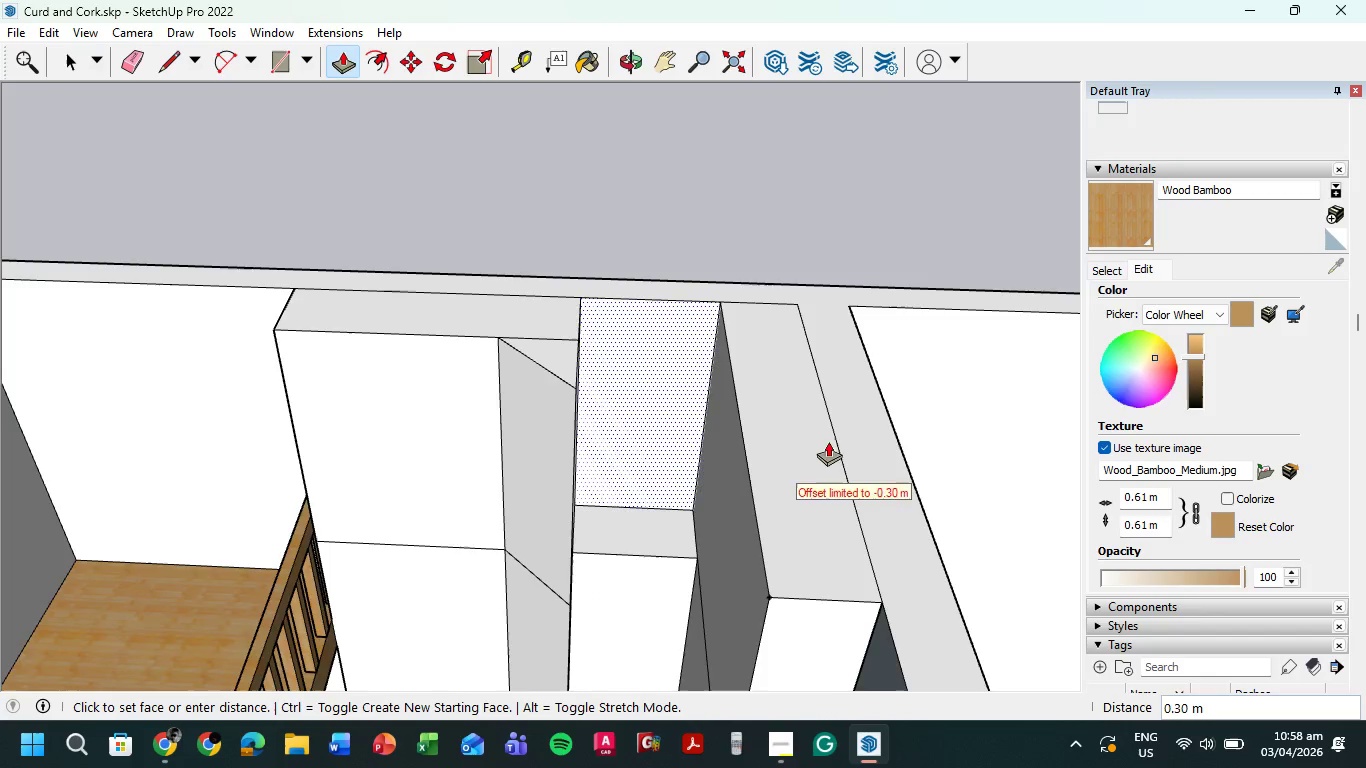 
scroll: coordinate [866, 405], scroll_direction: down, amount: 5.0
 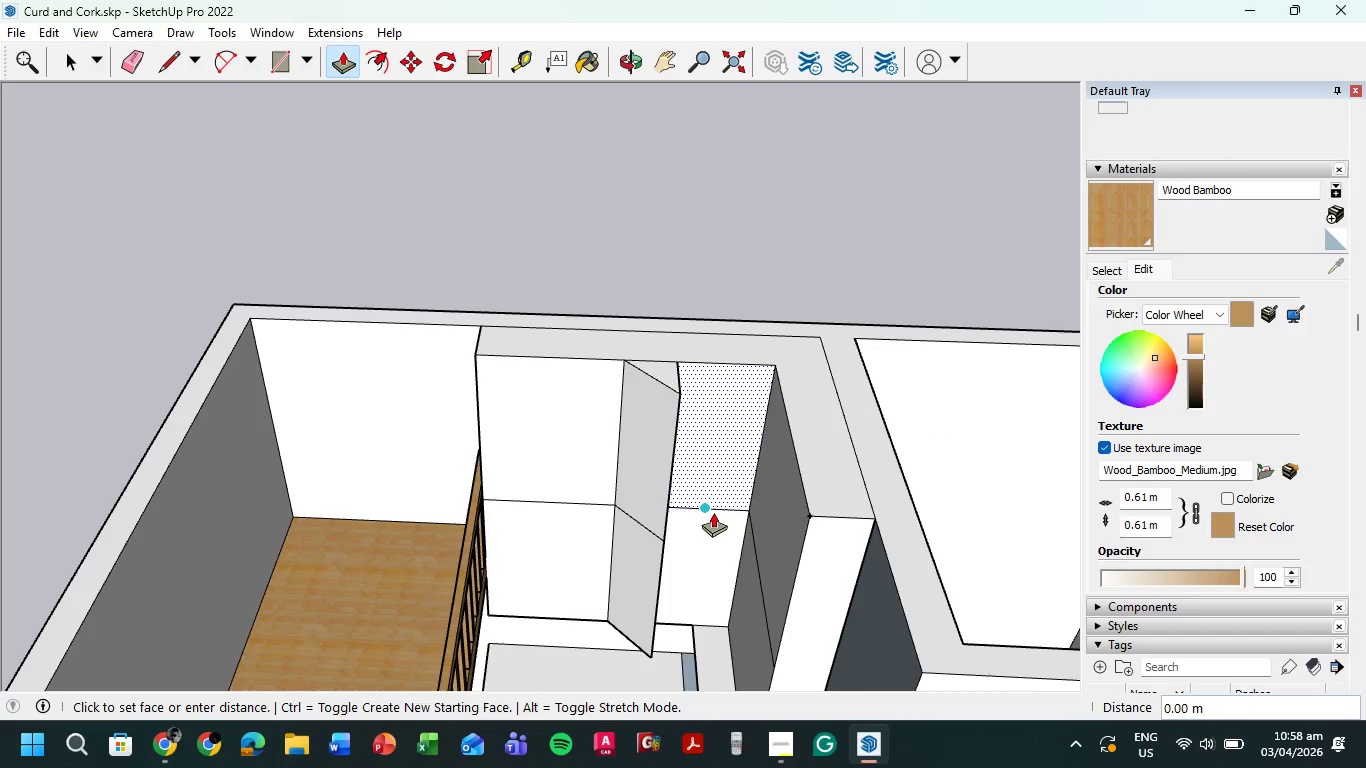 
left_click([712, 509])
 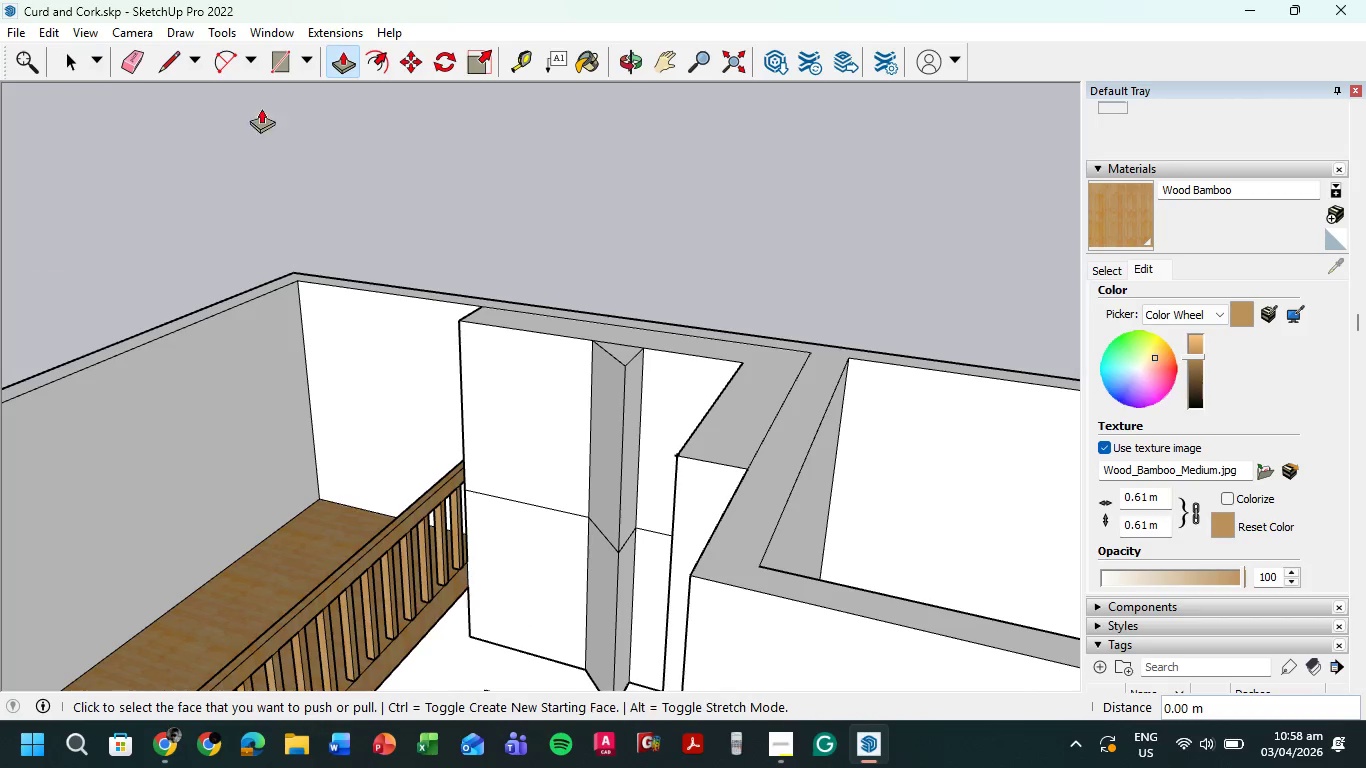 
left_click([131, 65])
 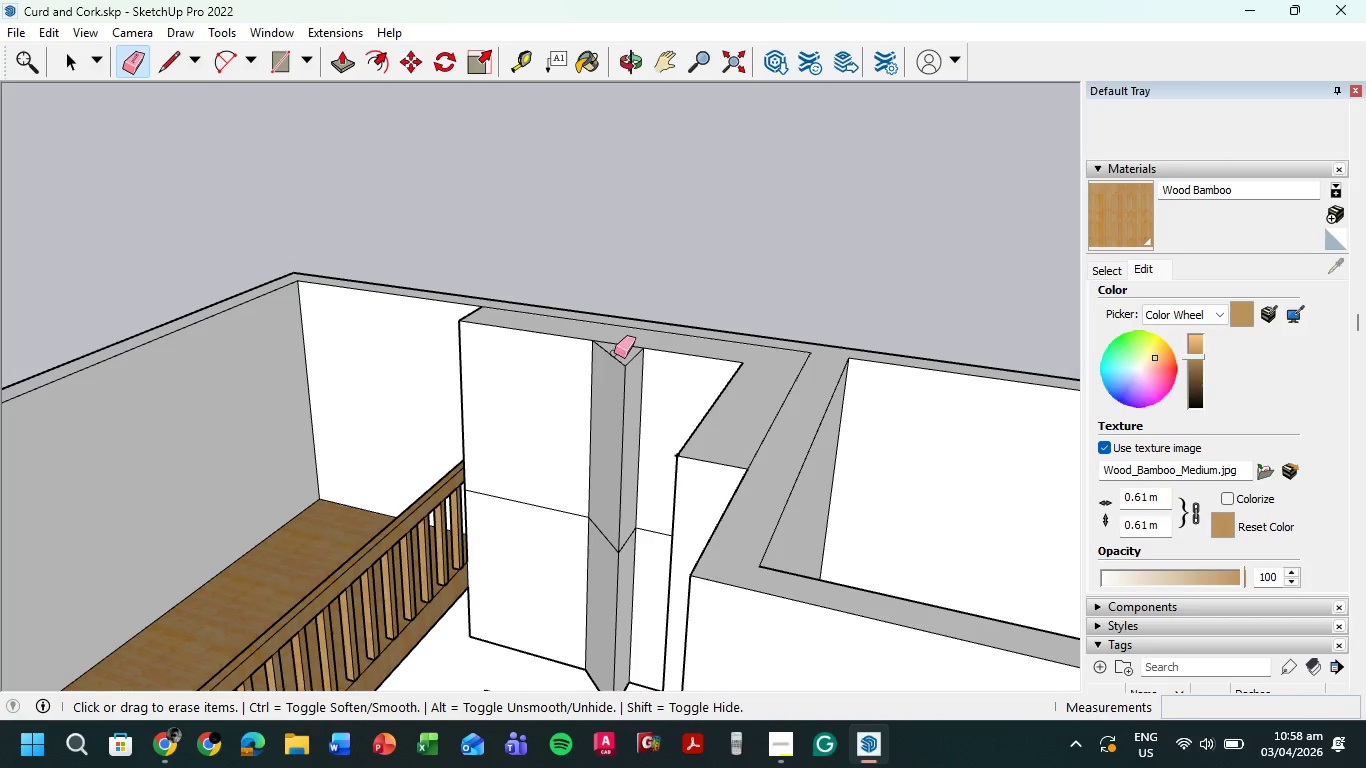 
left_click_drag(start_coordinate=[612, 372], to_coordinate=[632, 384])
 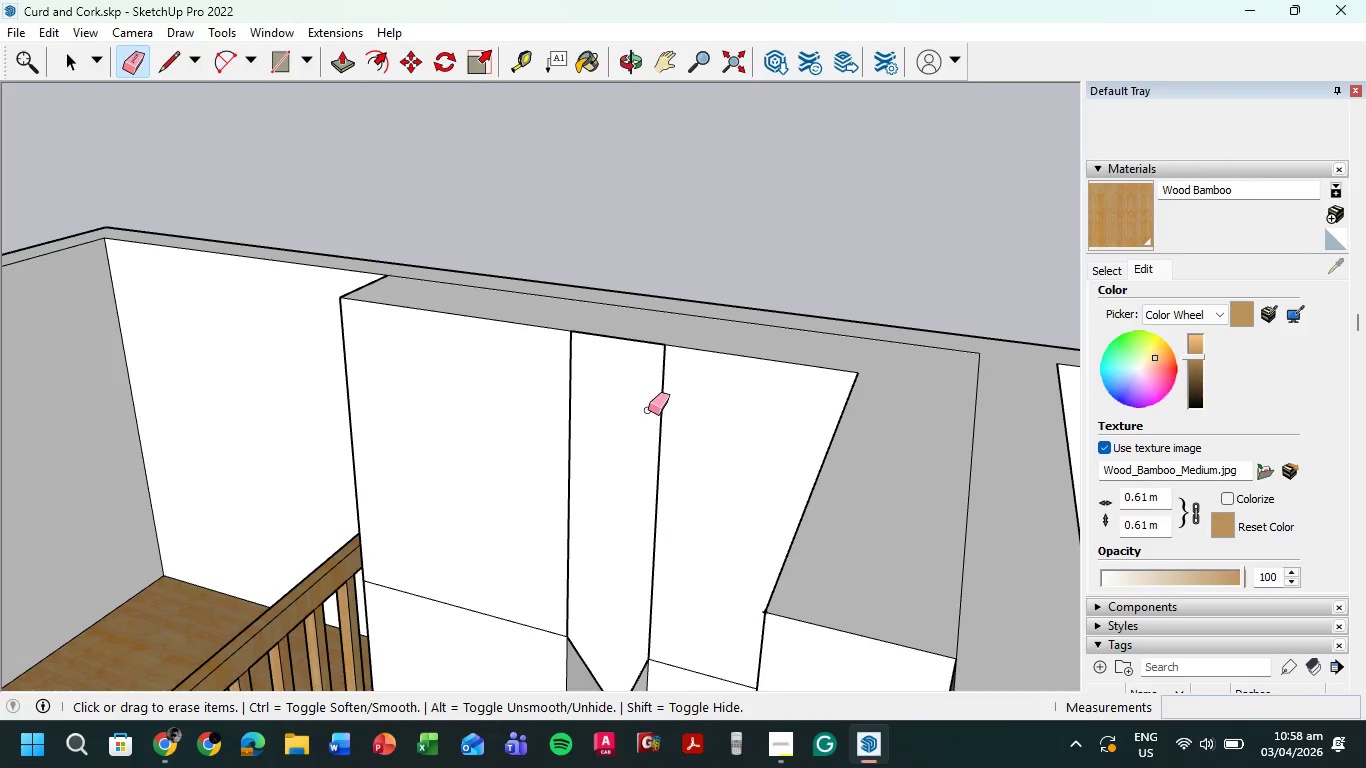 
scroll: coordinate [620, 351], scroll_direction: up, amount: 6.0
 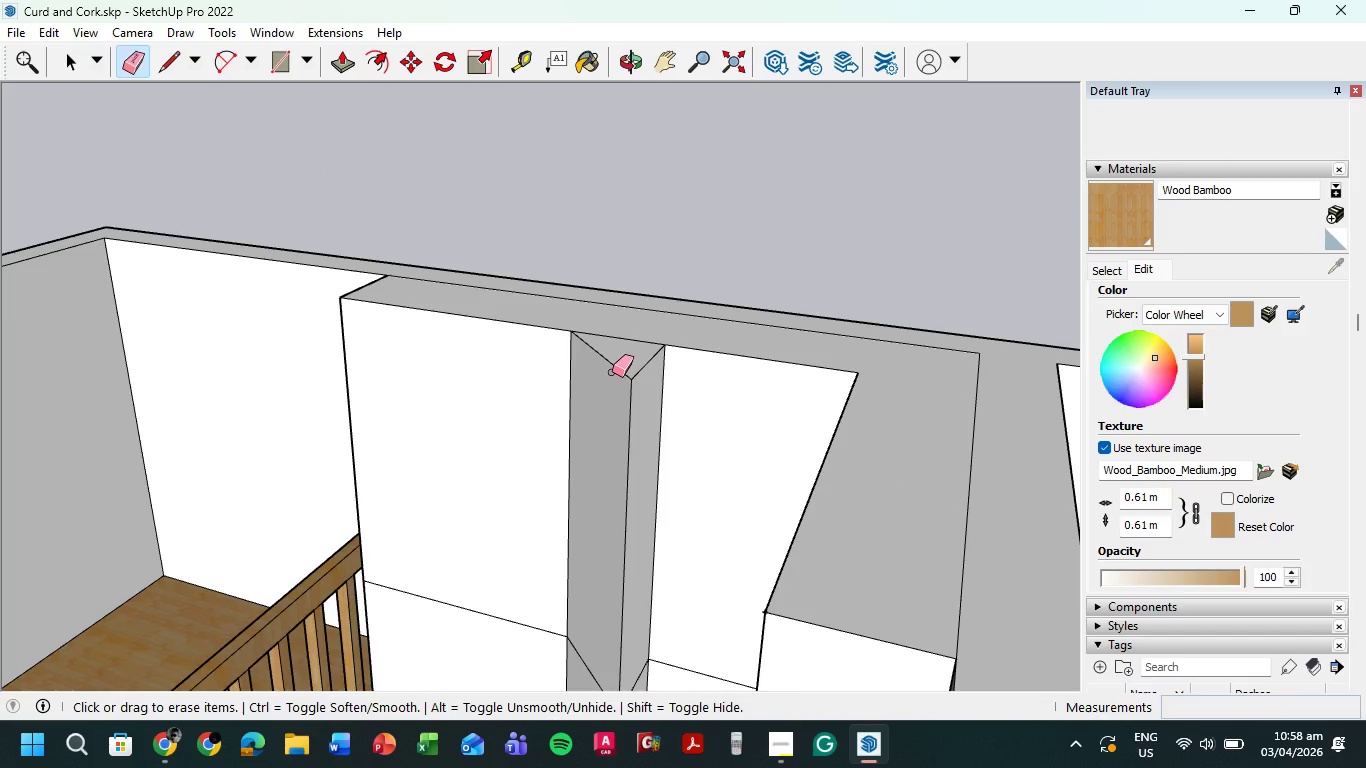 
left_click_drag(start_coordinate=[633, 608], to_coordinate=[629, 586])
 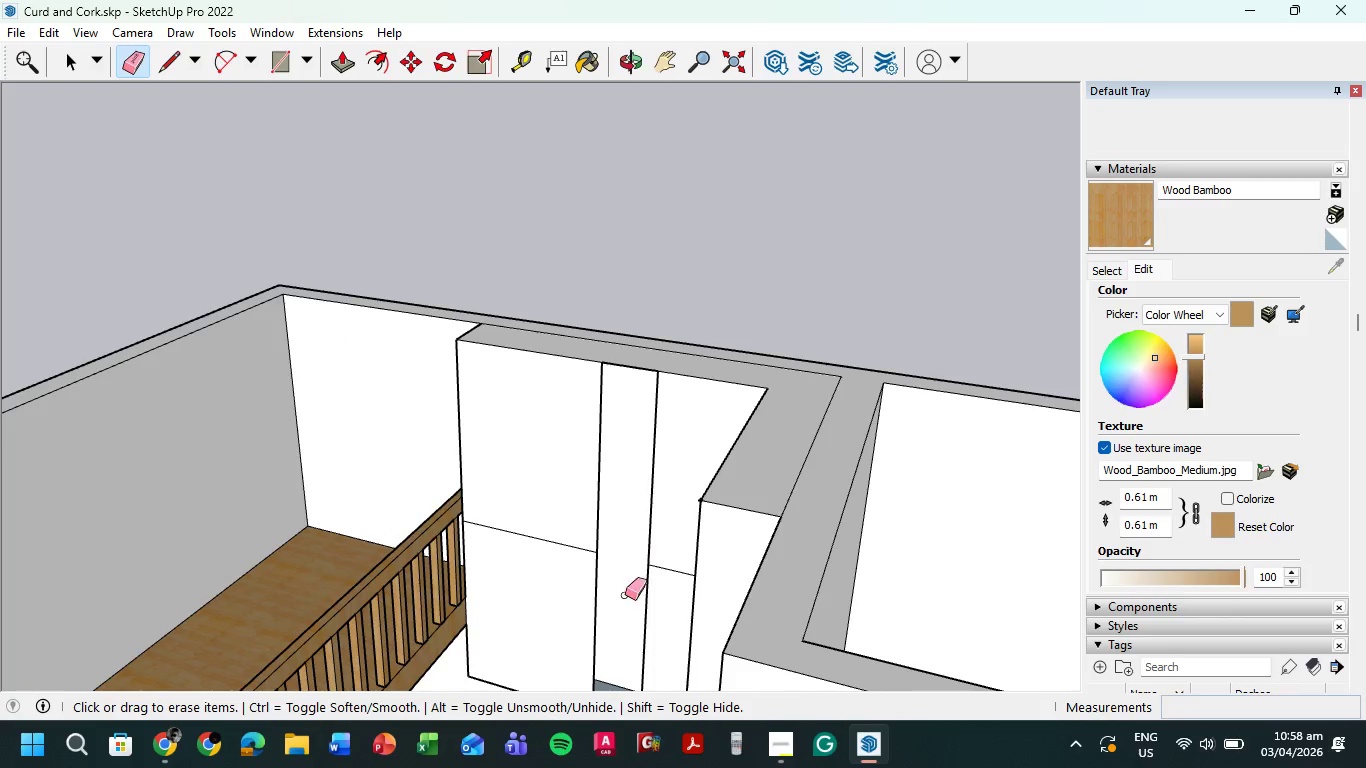 
scroll: coordinate [624, 615], scroll_direction: down, amount: 8.0
 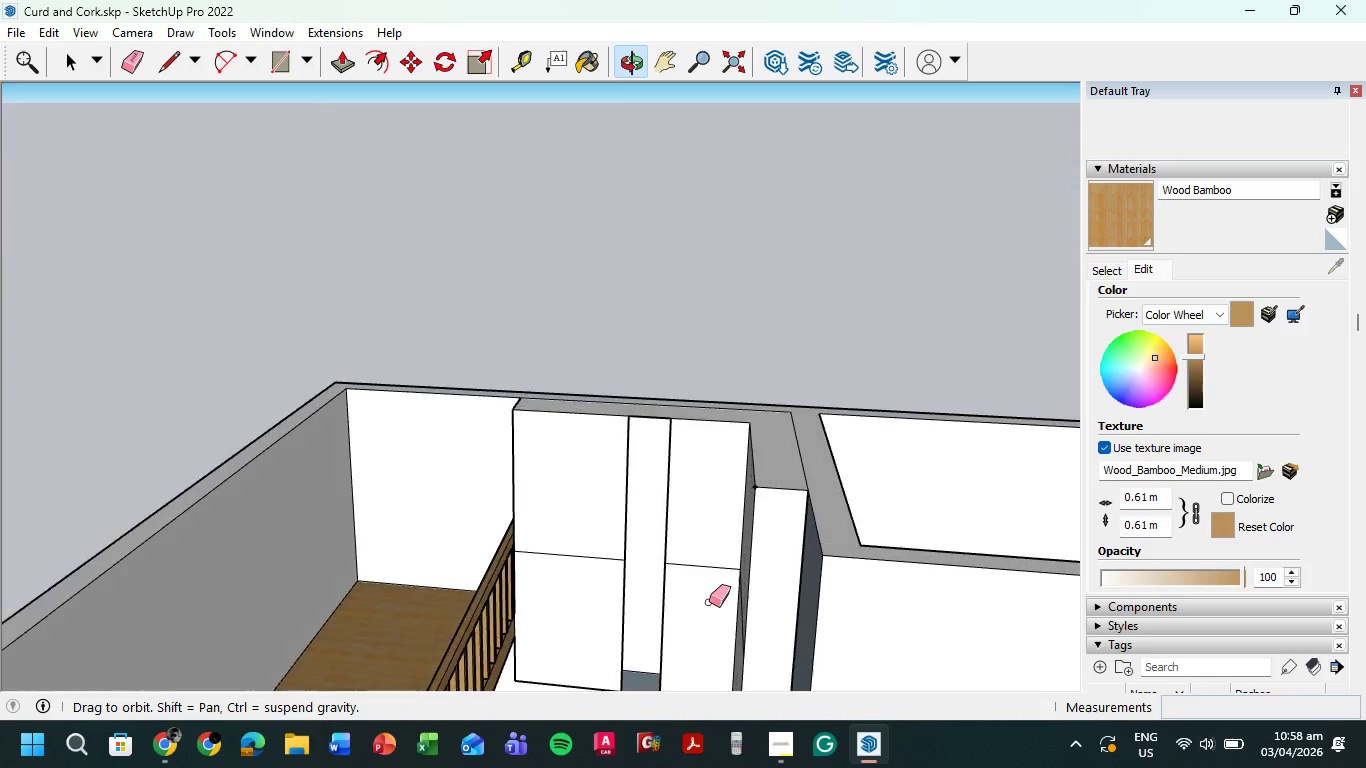 
left_click_drag(start_coordinate=[633, 425], to_coordinate=[640, 418])
 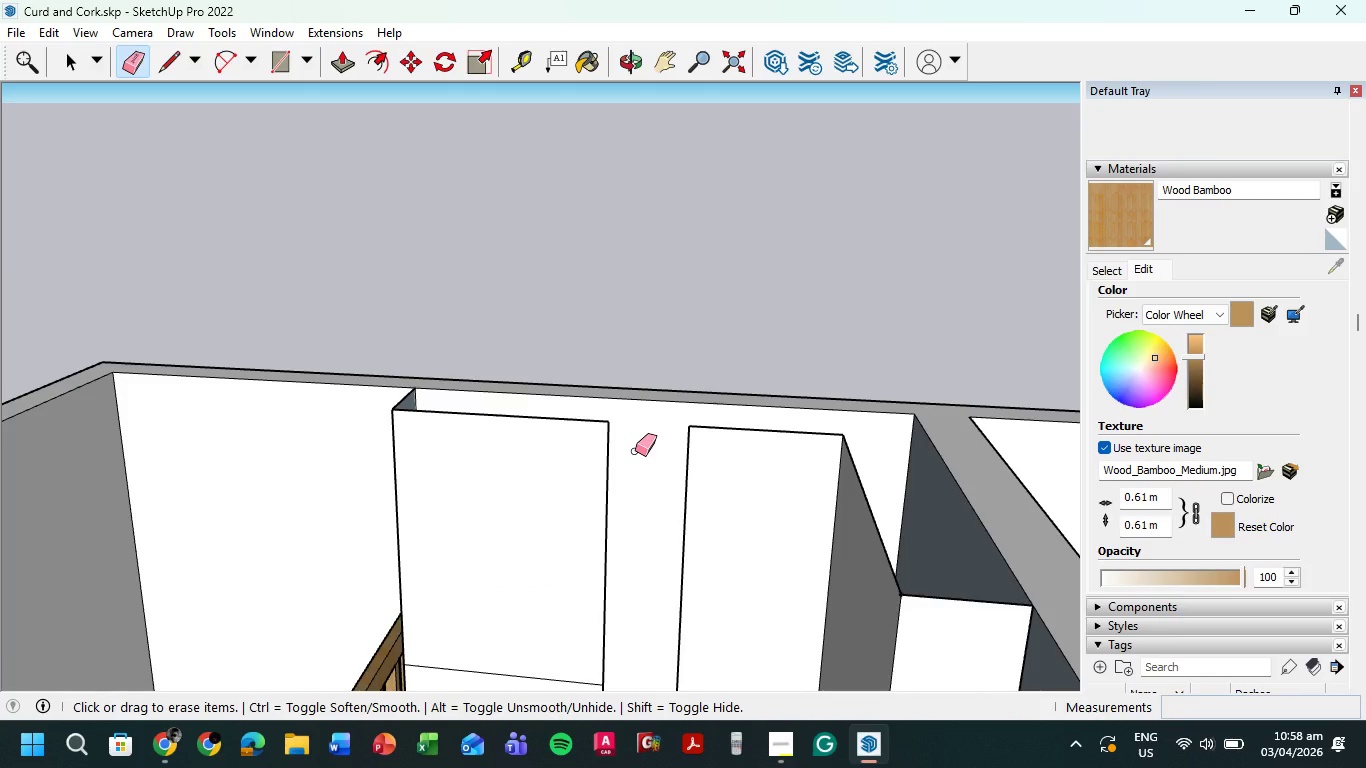 
scroll: coordinate [651, 410], scroll_direction: up, amount: 6.0
 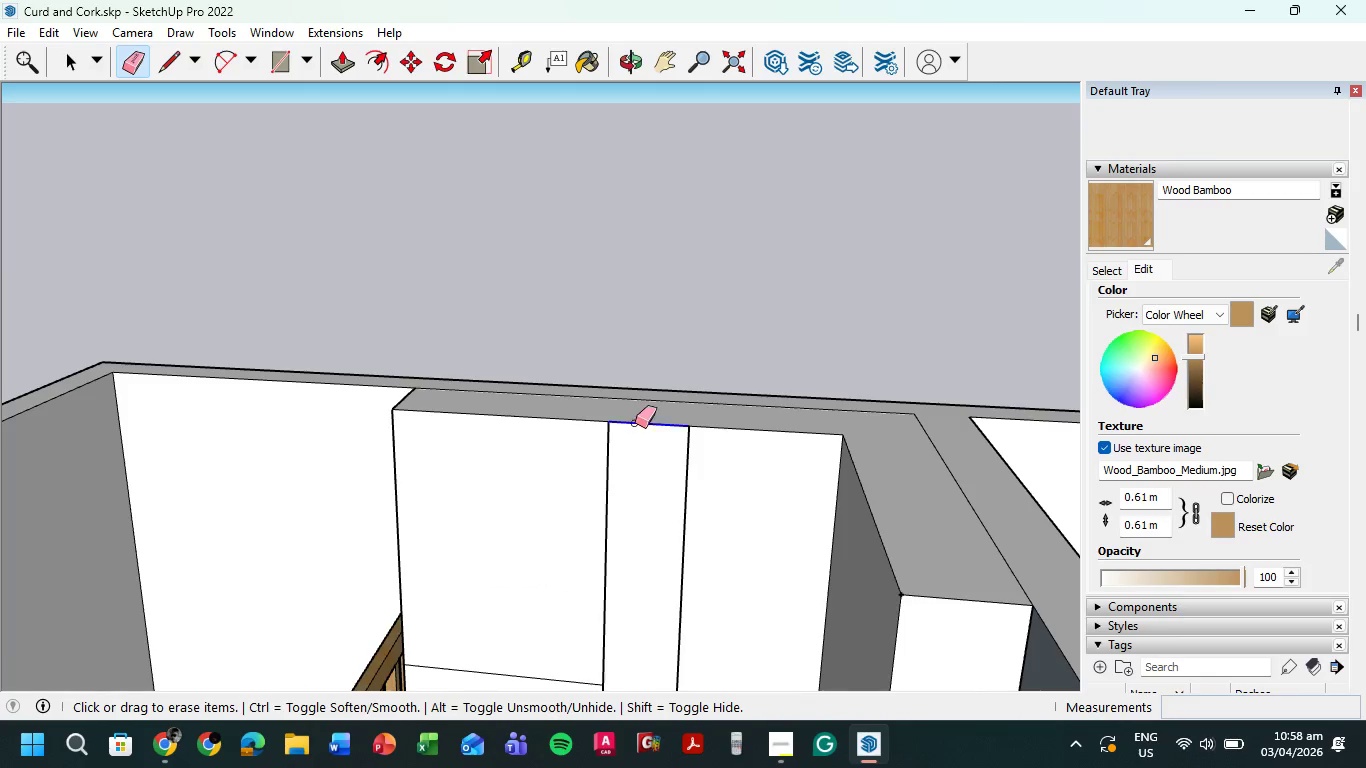 
key(Control+Z)
 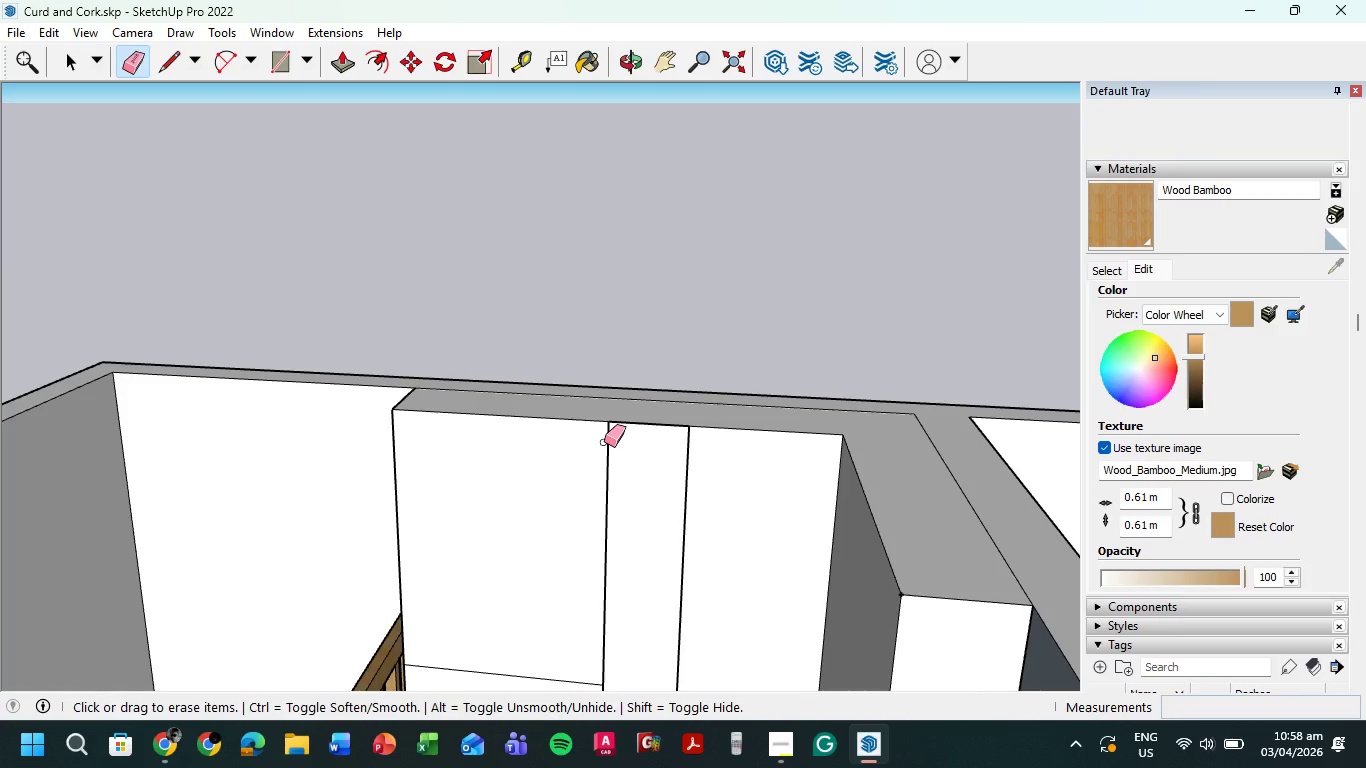 
left_click_drag(start_coordinate=[604, 442], to_coordinate=[681, 466])
 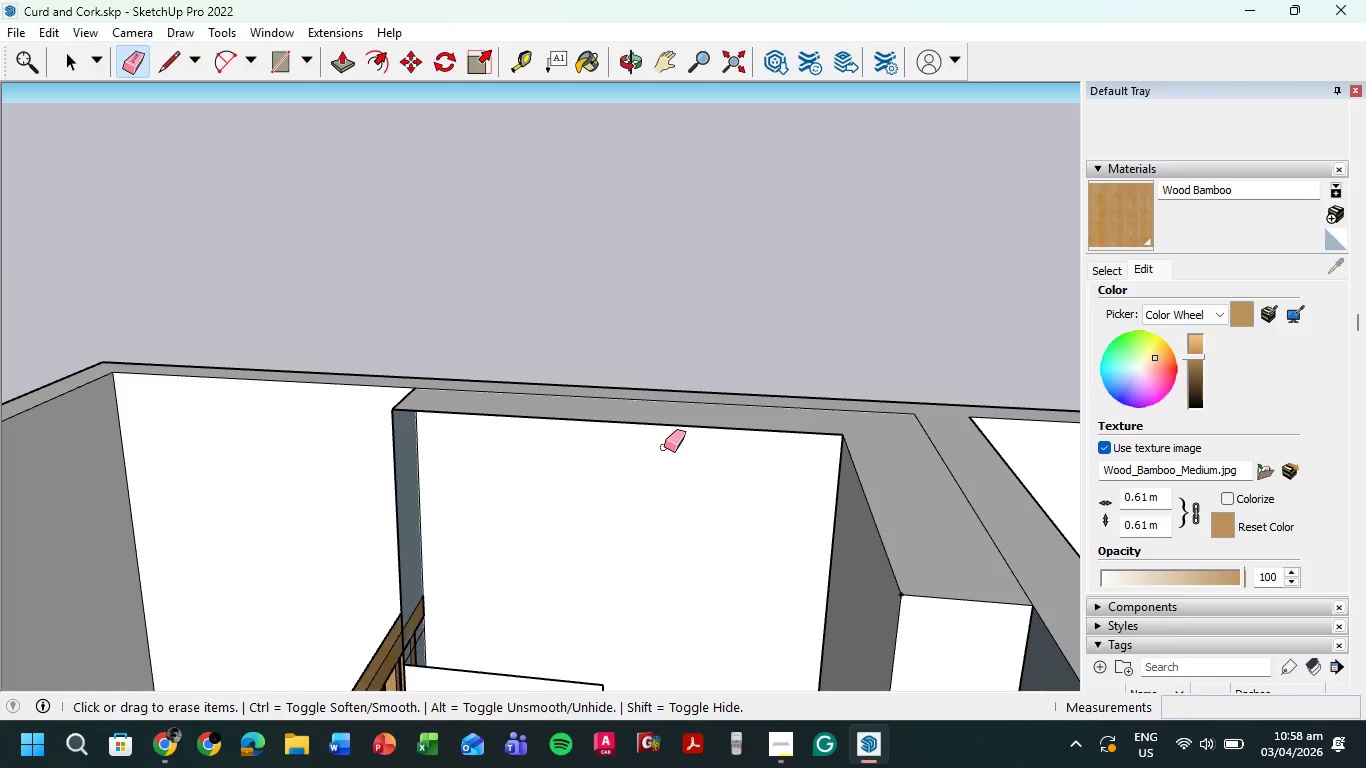 
key(Control+Z)
 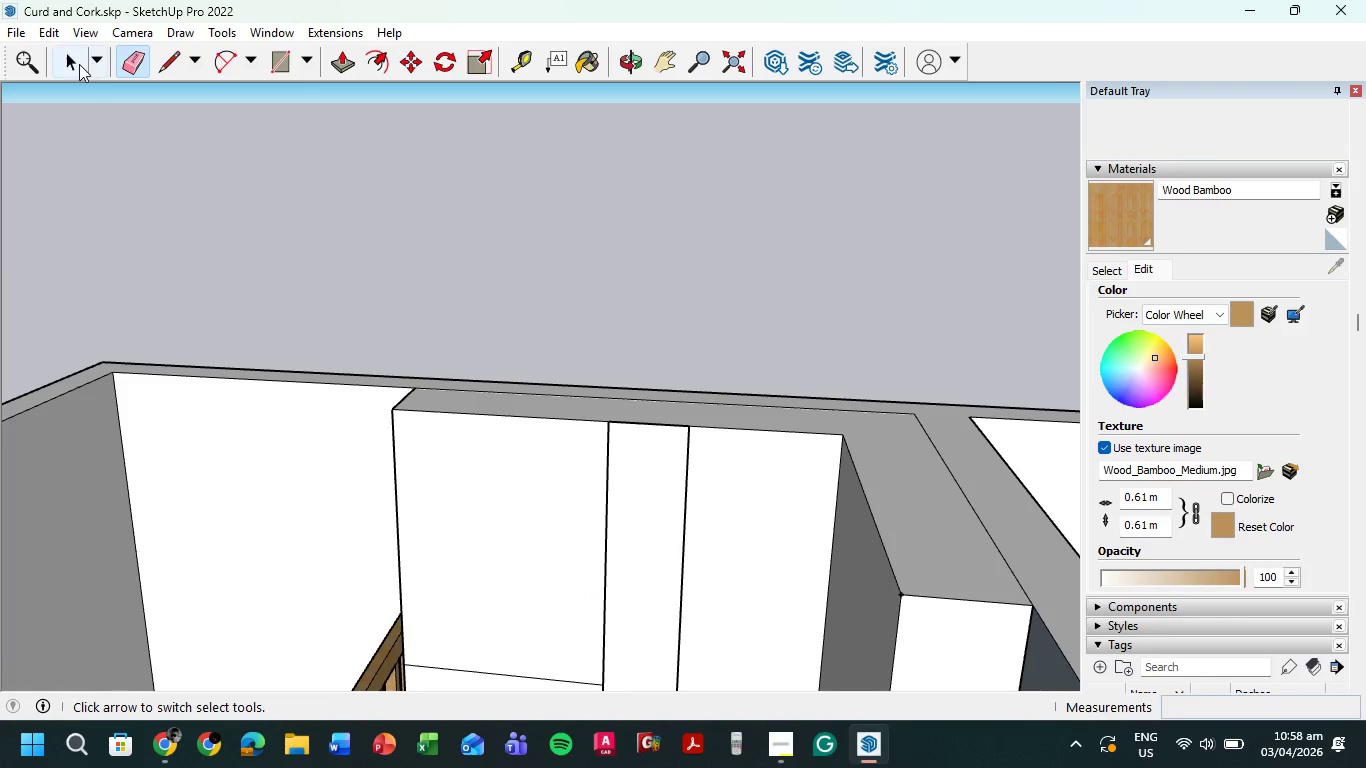 
left_click([79, 64])
 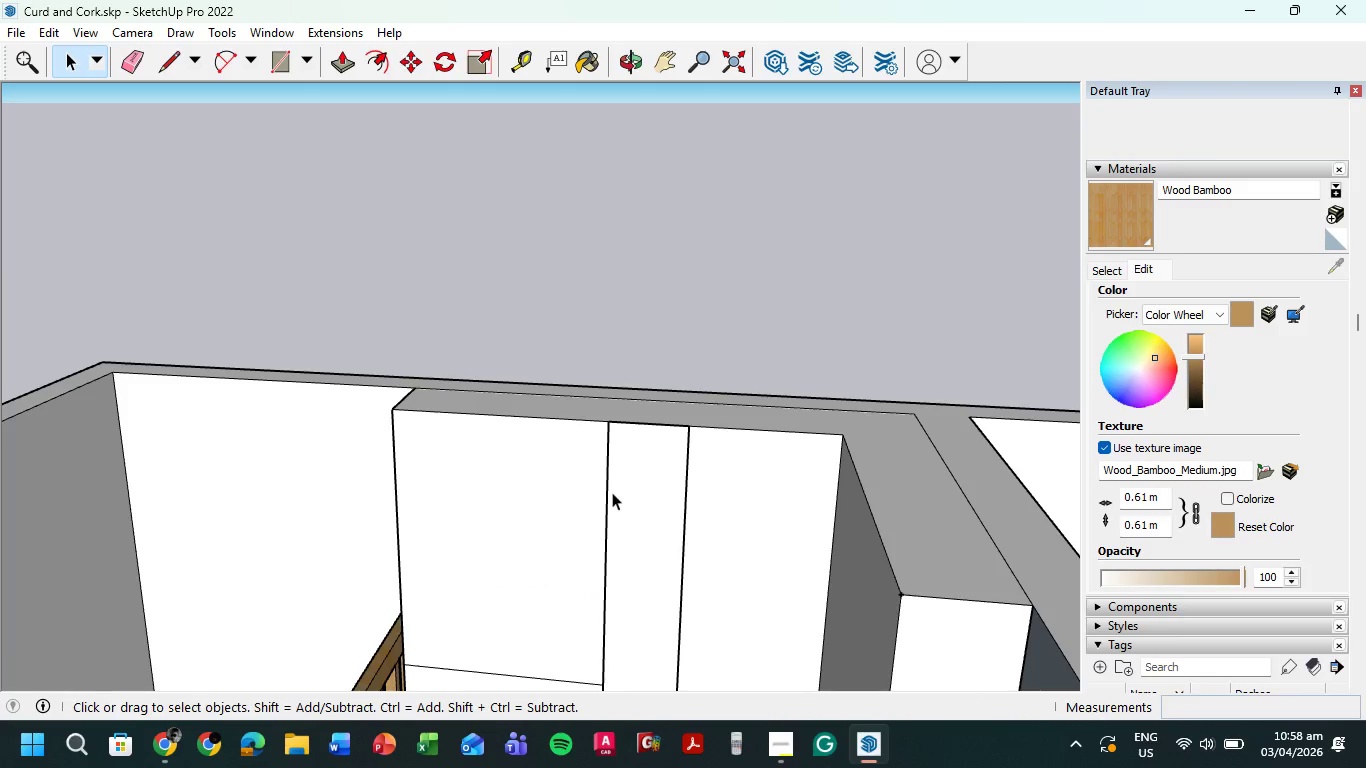 
left_click_drag(start_coordinate=[611, 491], to_coordinate=[593, 488])
 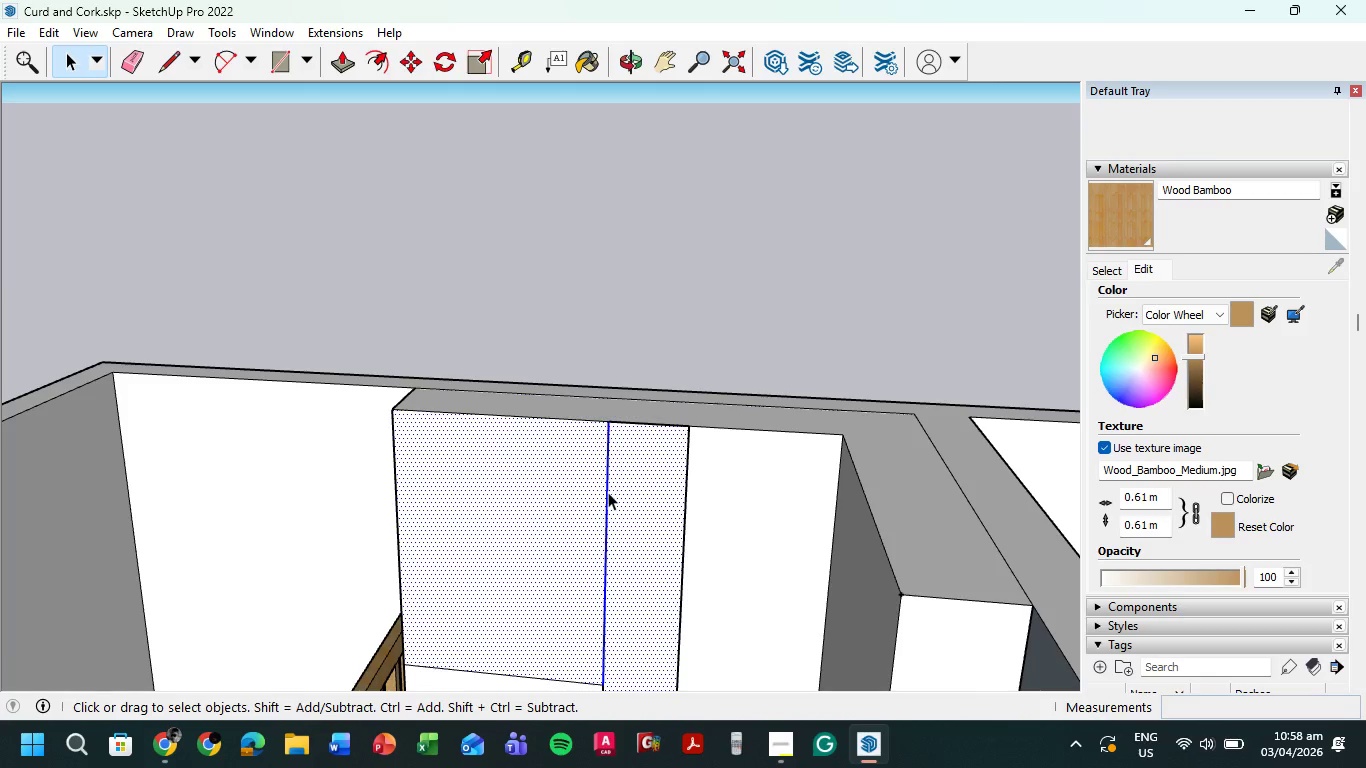 
left_click([608, 492])
 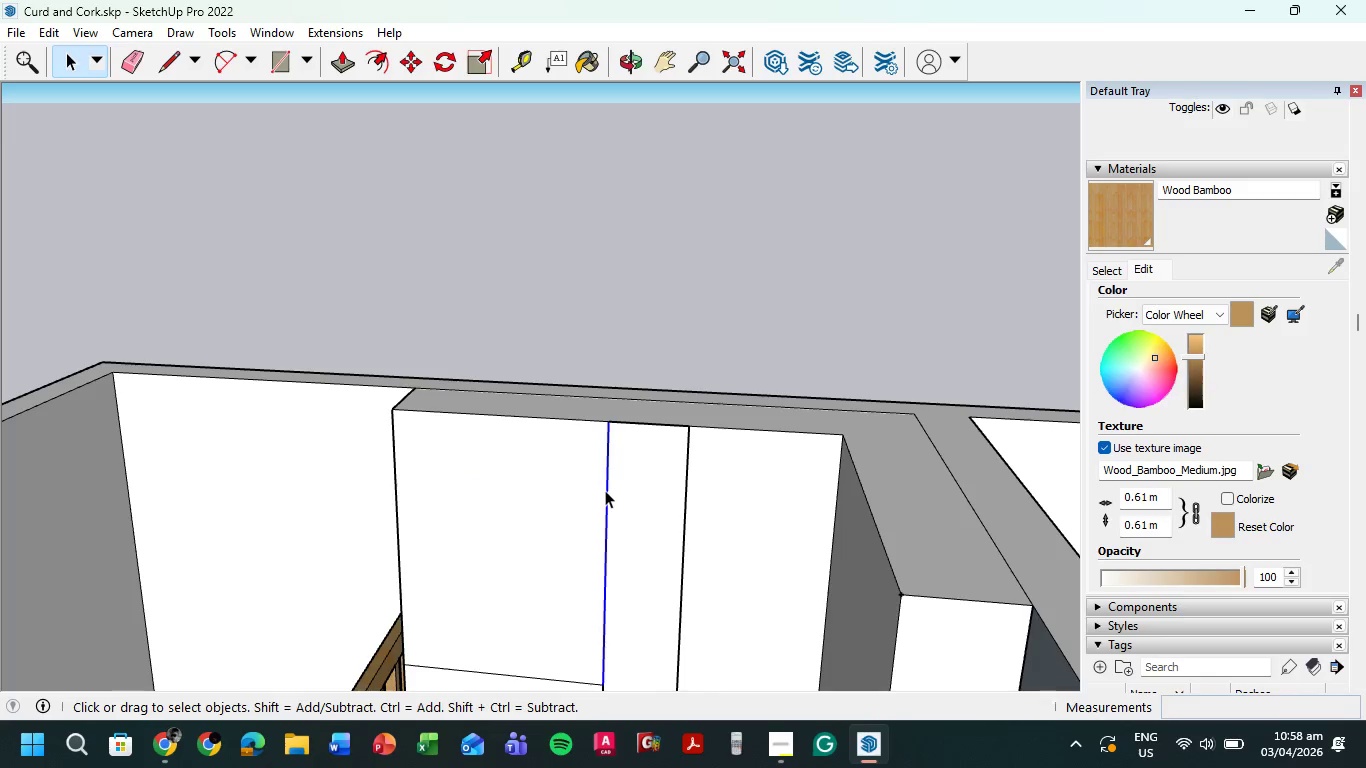 
key(Delete)
 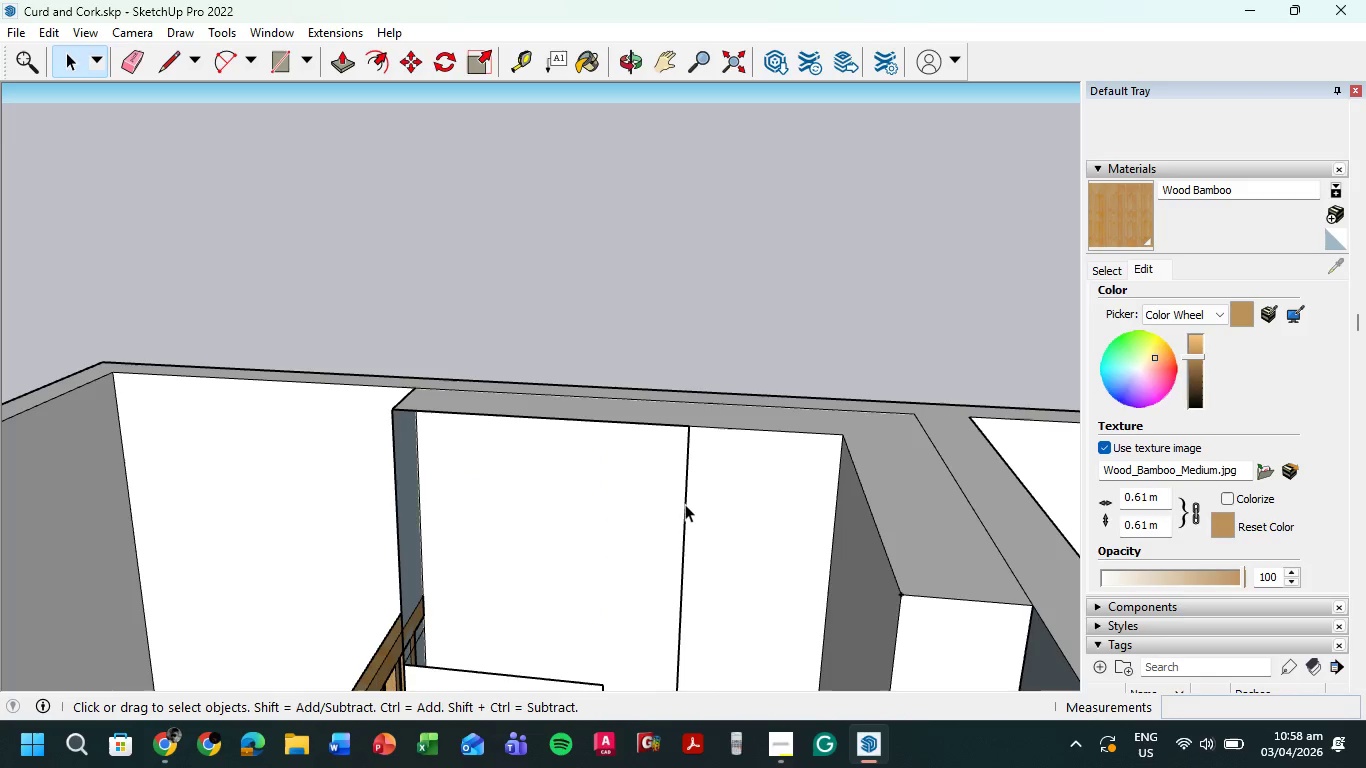 
left_click([685, 504])
 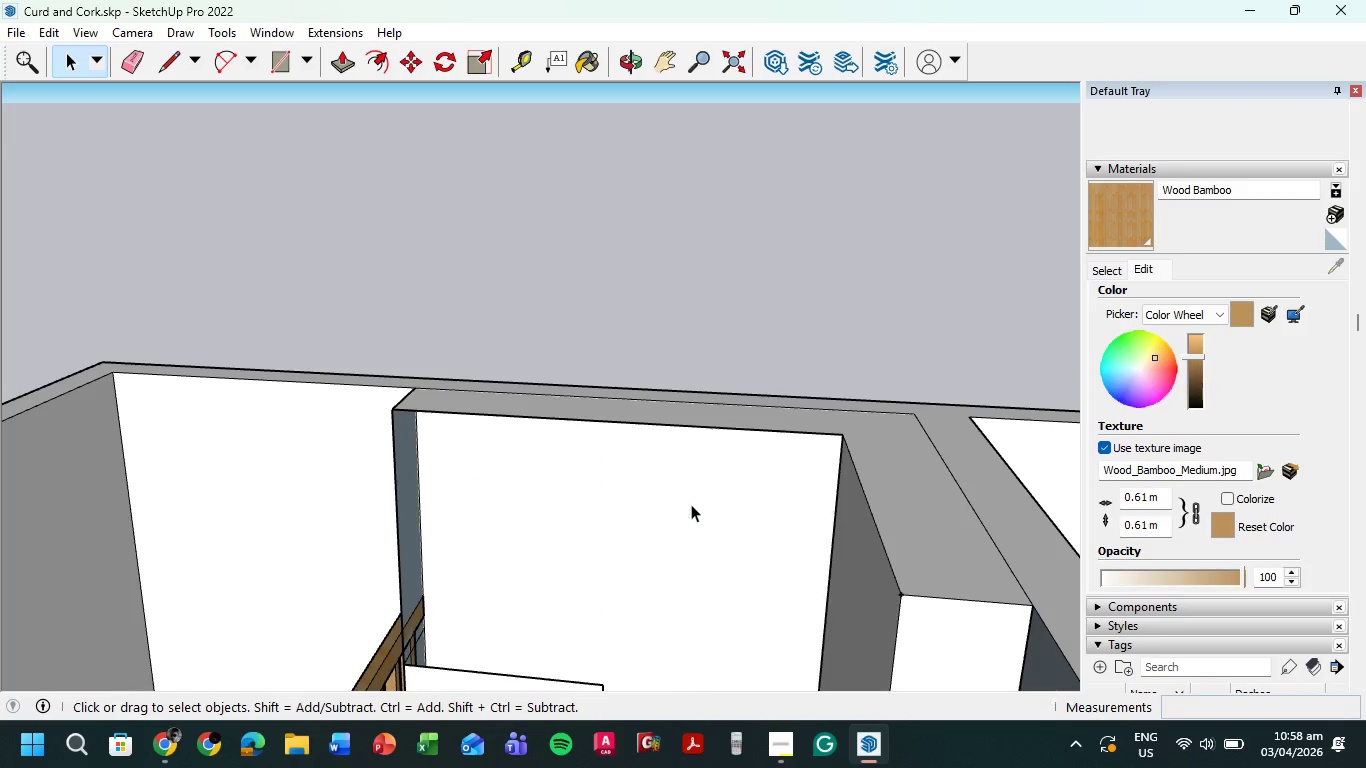 
key(Delete)
 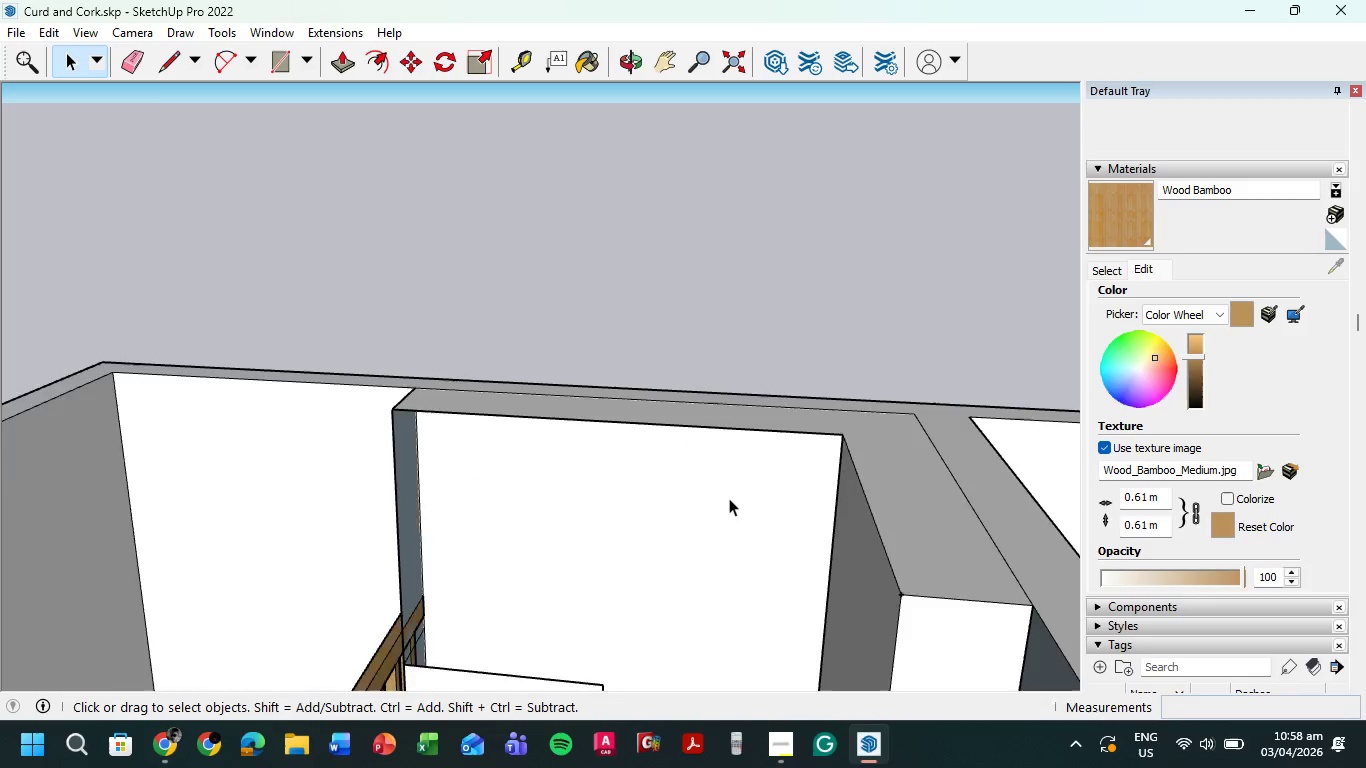 
scroll: coordinate [729, 498], scroll_direction: down, amount: 5.0
 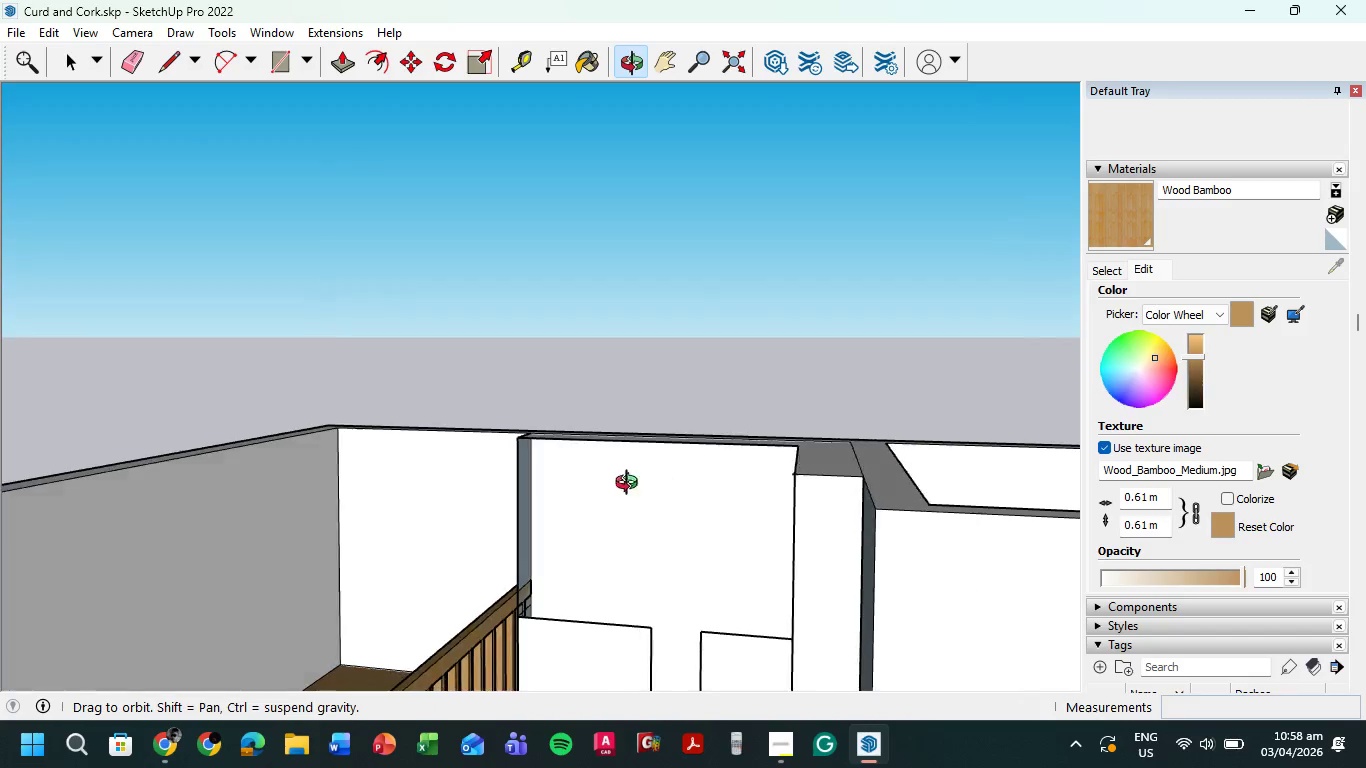 
scroll: coordinate [665, 469], scroll_direction: up, amount: 7.0
 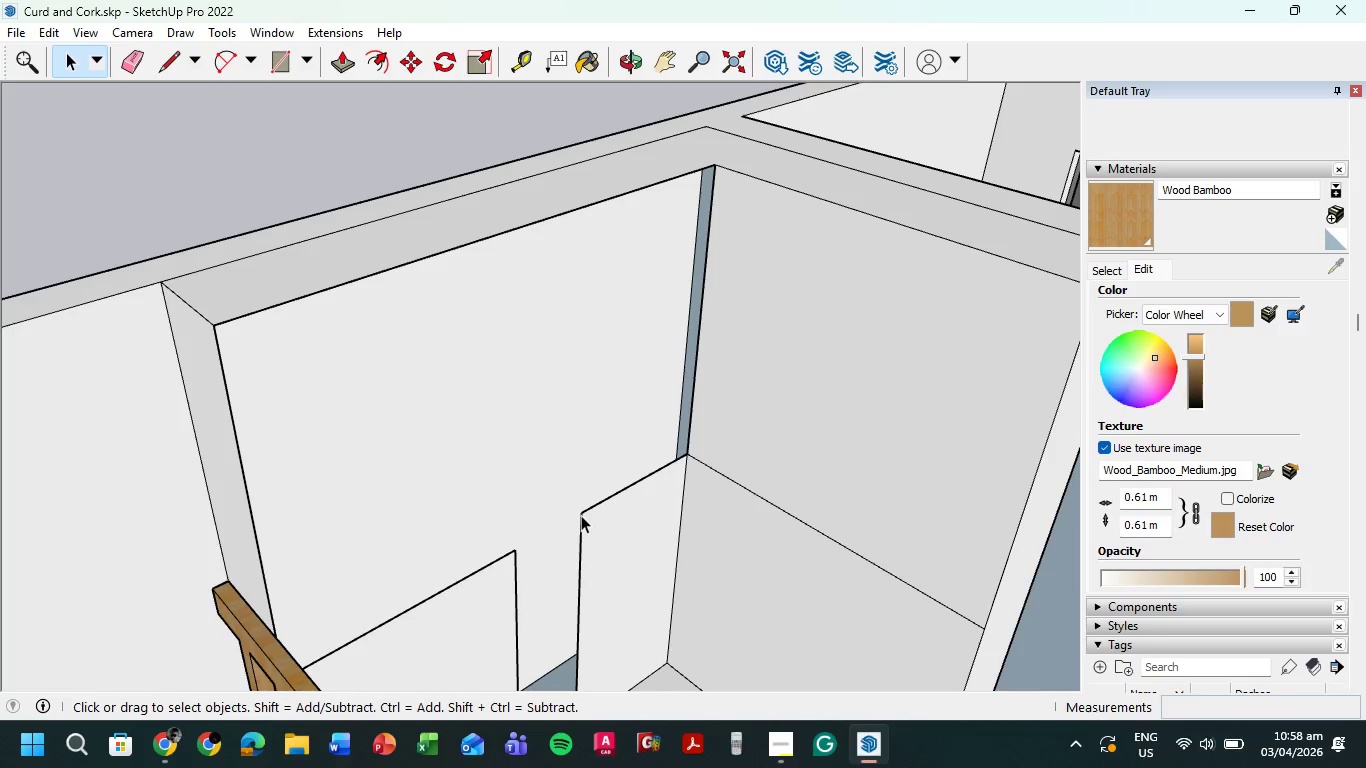 
key(Delete)
 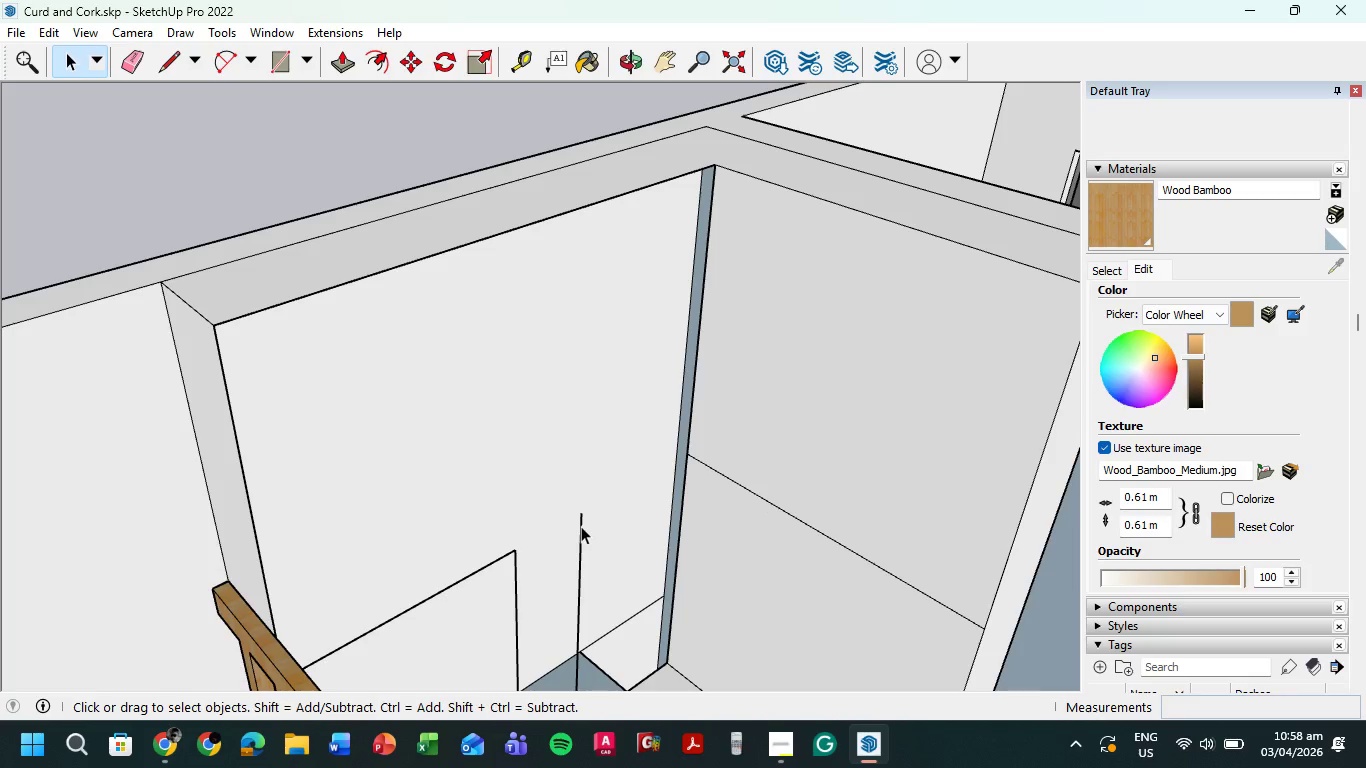 
left_click_drag(start_coordinate=[581, 526], to_coordinate=[576, 532])
 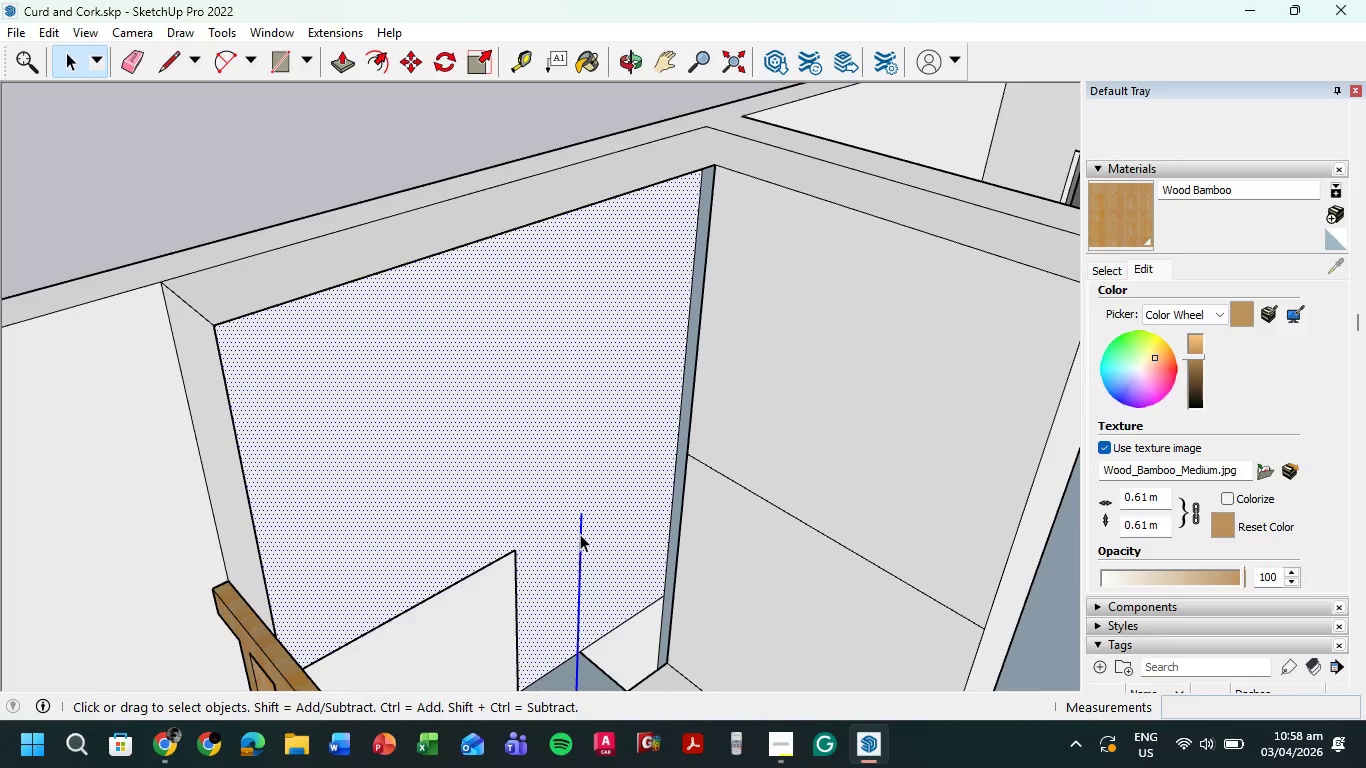 
left_click([580, 534])
 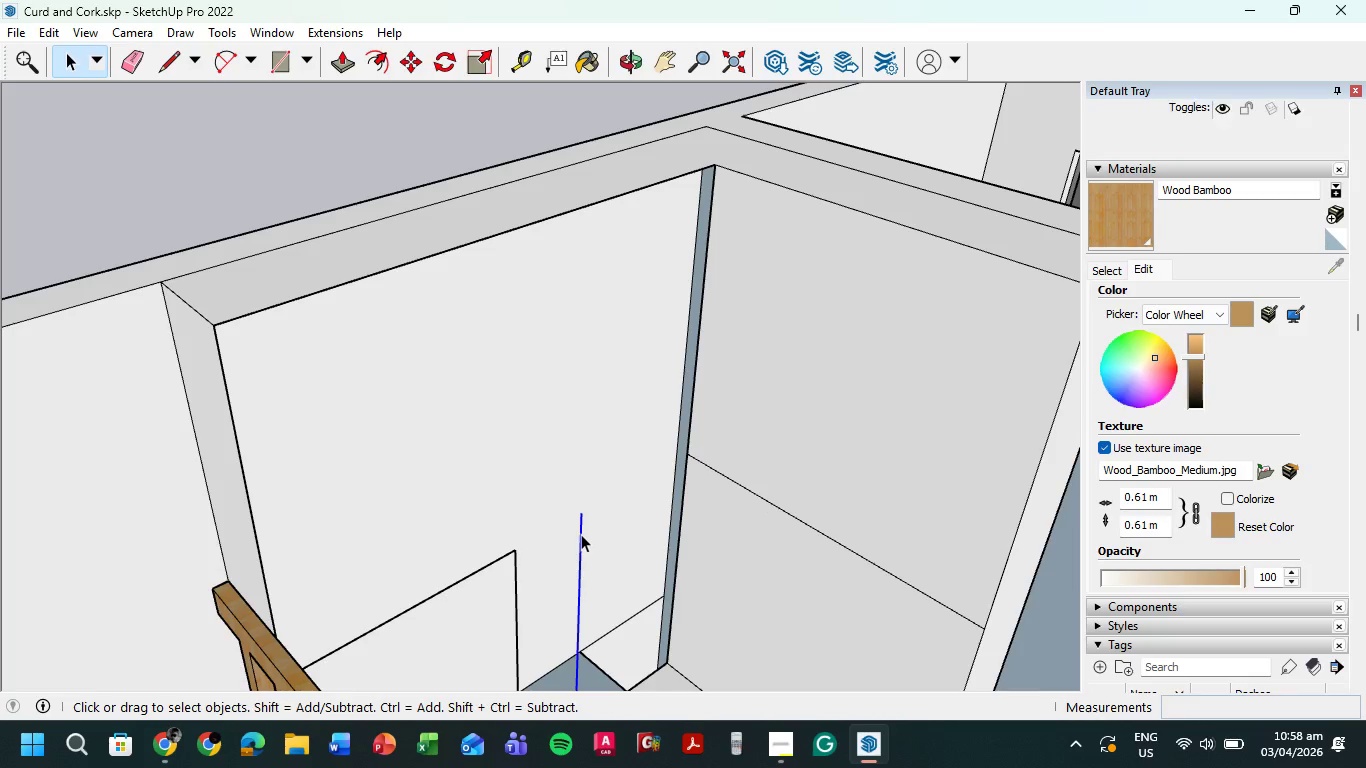 
key(Delete)
 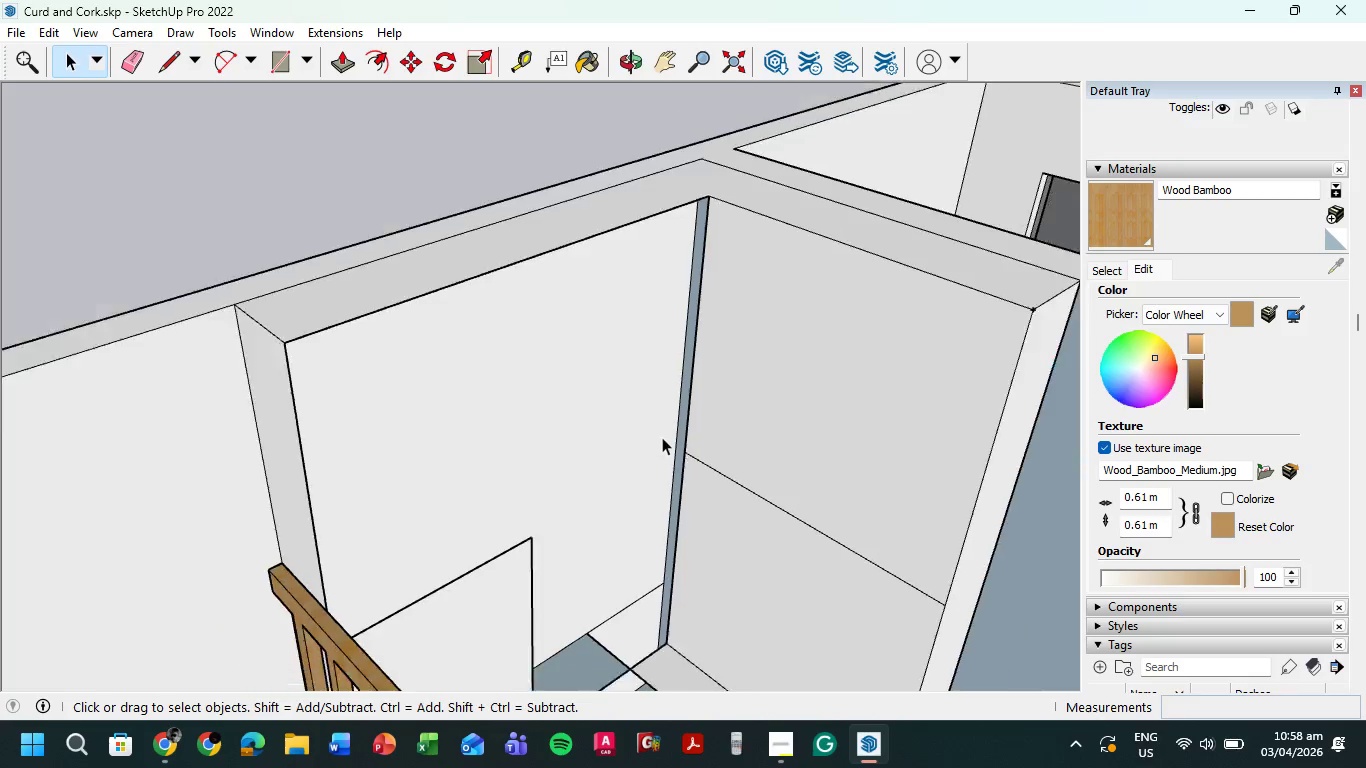 
scroll: coordinate [662, 447], scroll_direction: down, amount: 3.0
 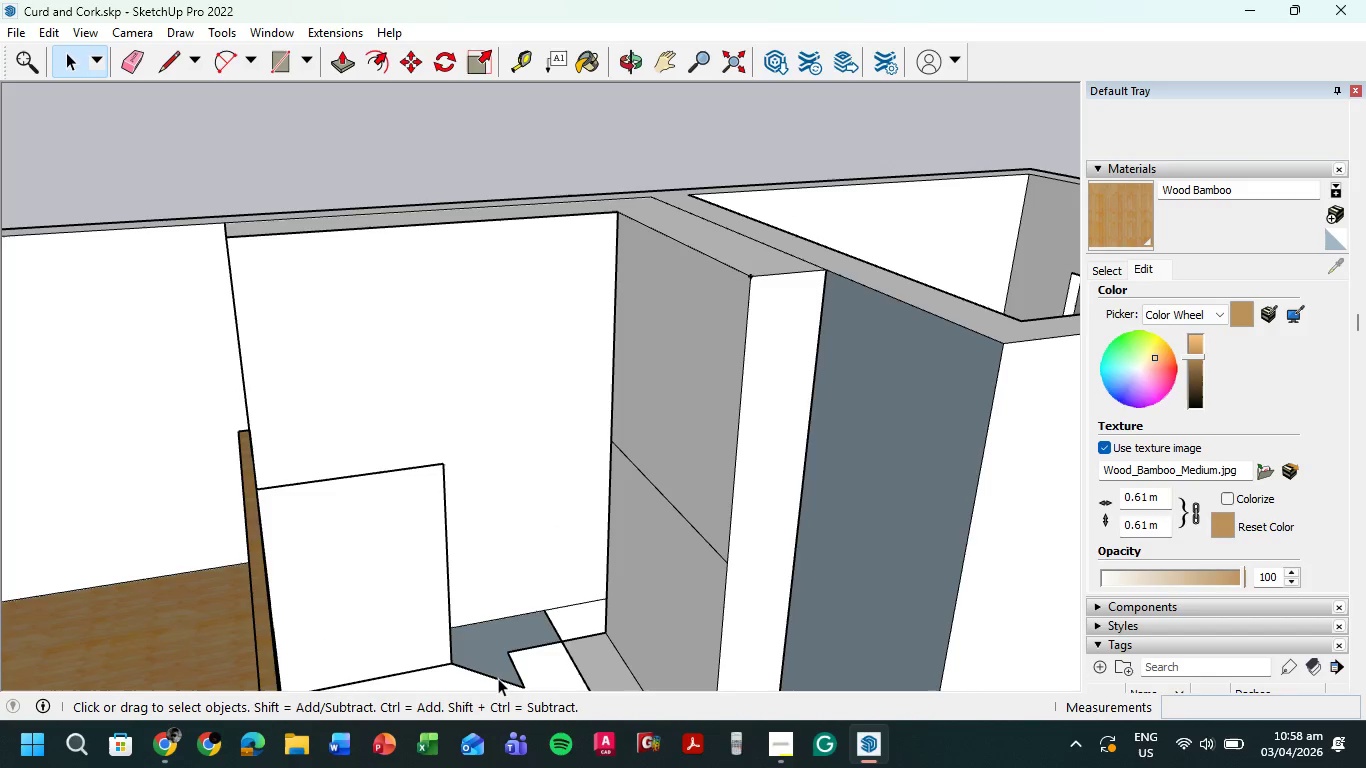 
key(Delete)
 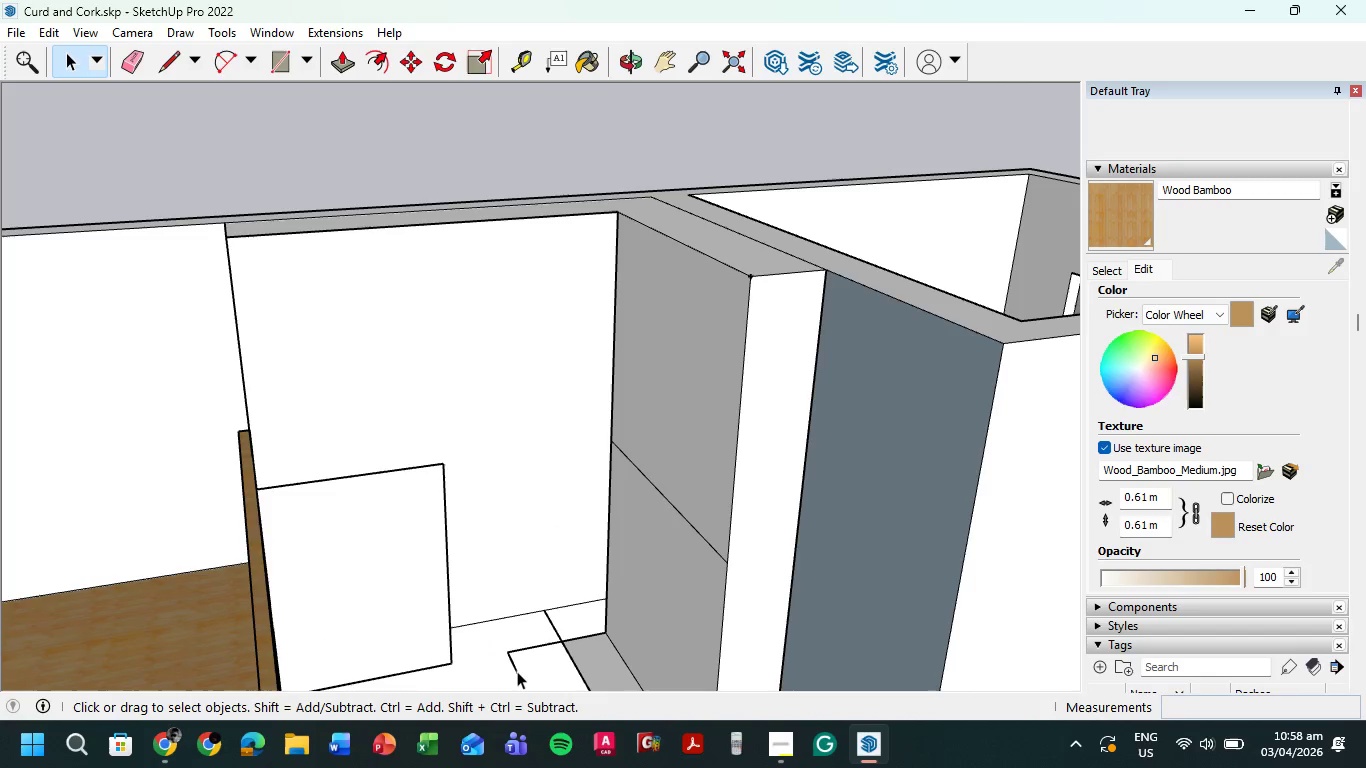 
left_click([517, 671])
 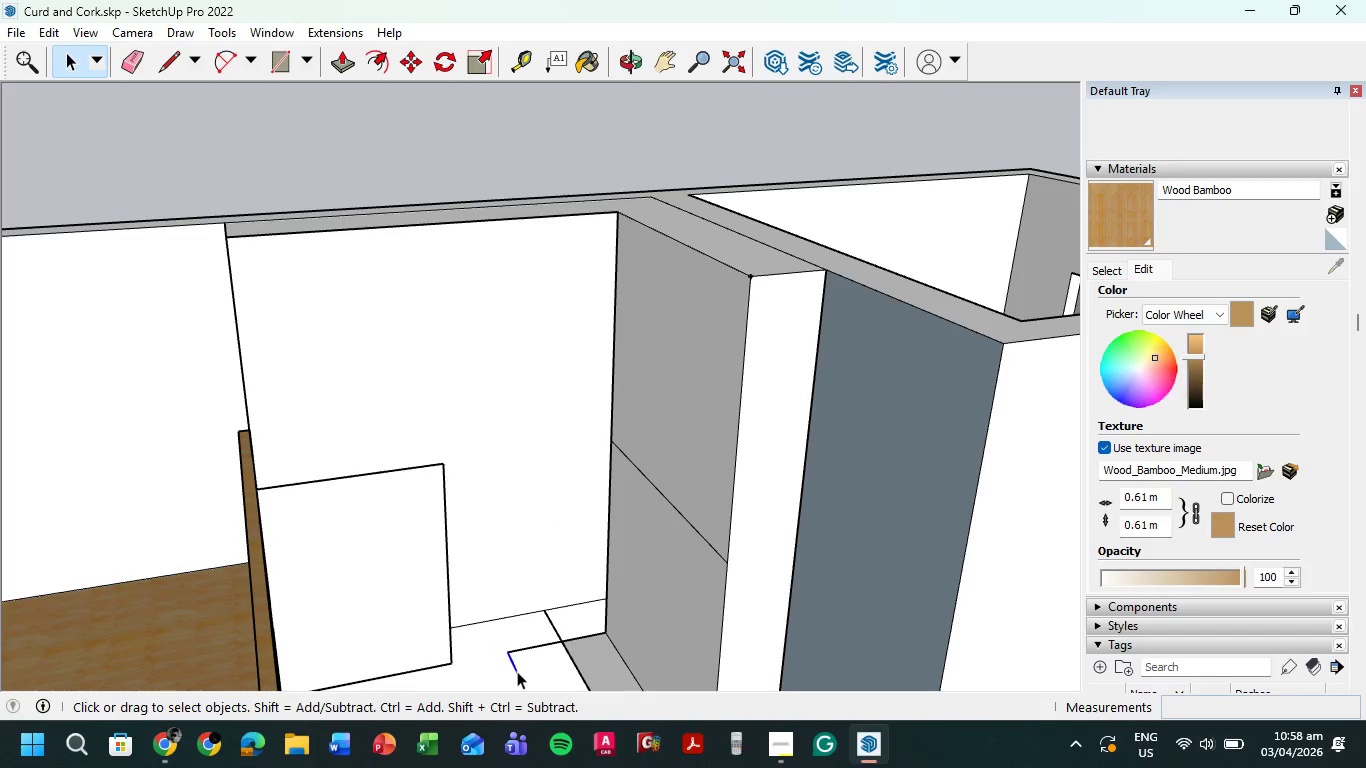 
key(Delete)
 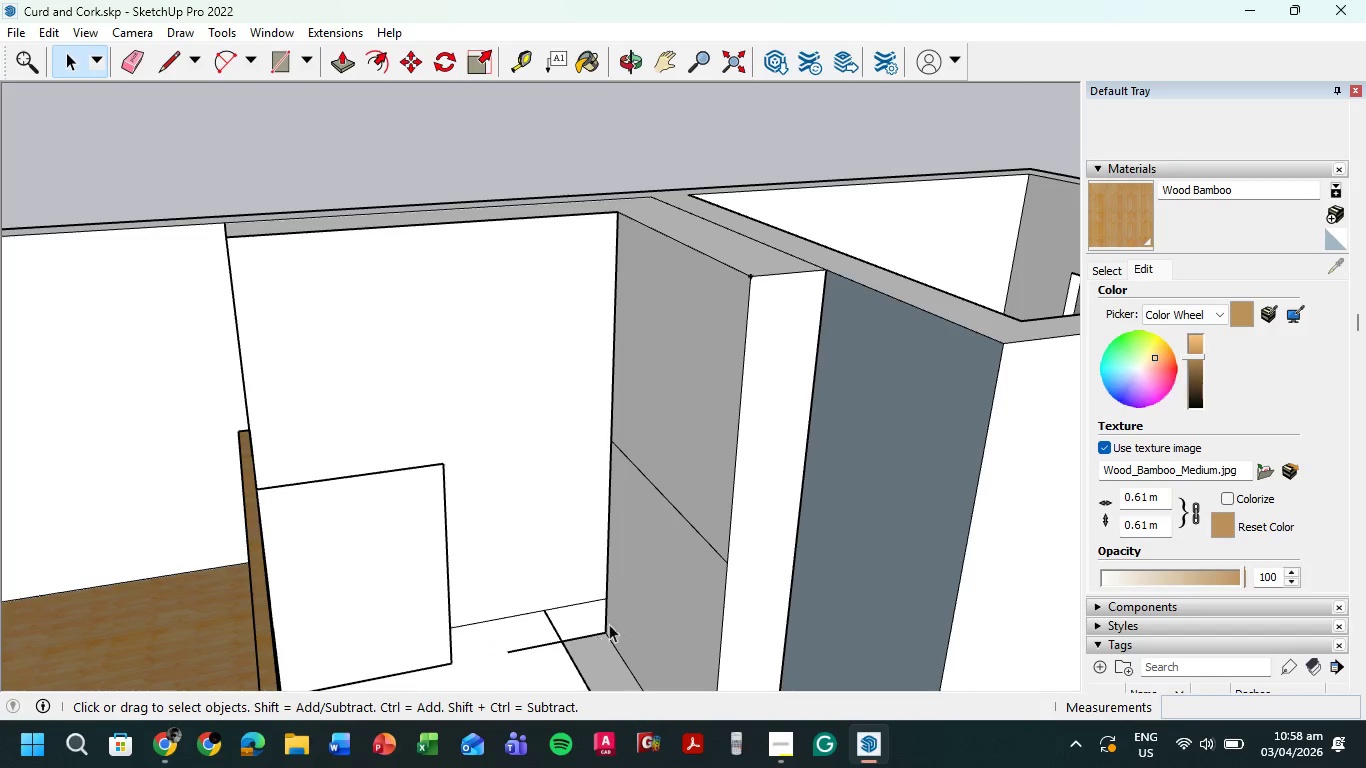 
scroll: coordinate [628, 594], scroll_direction: down, amount: 8.0
 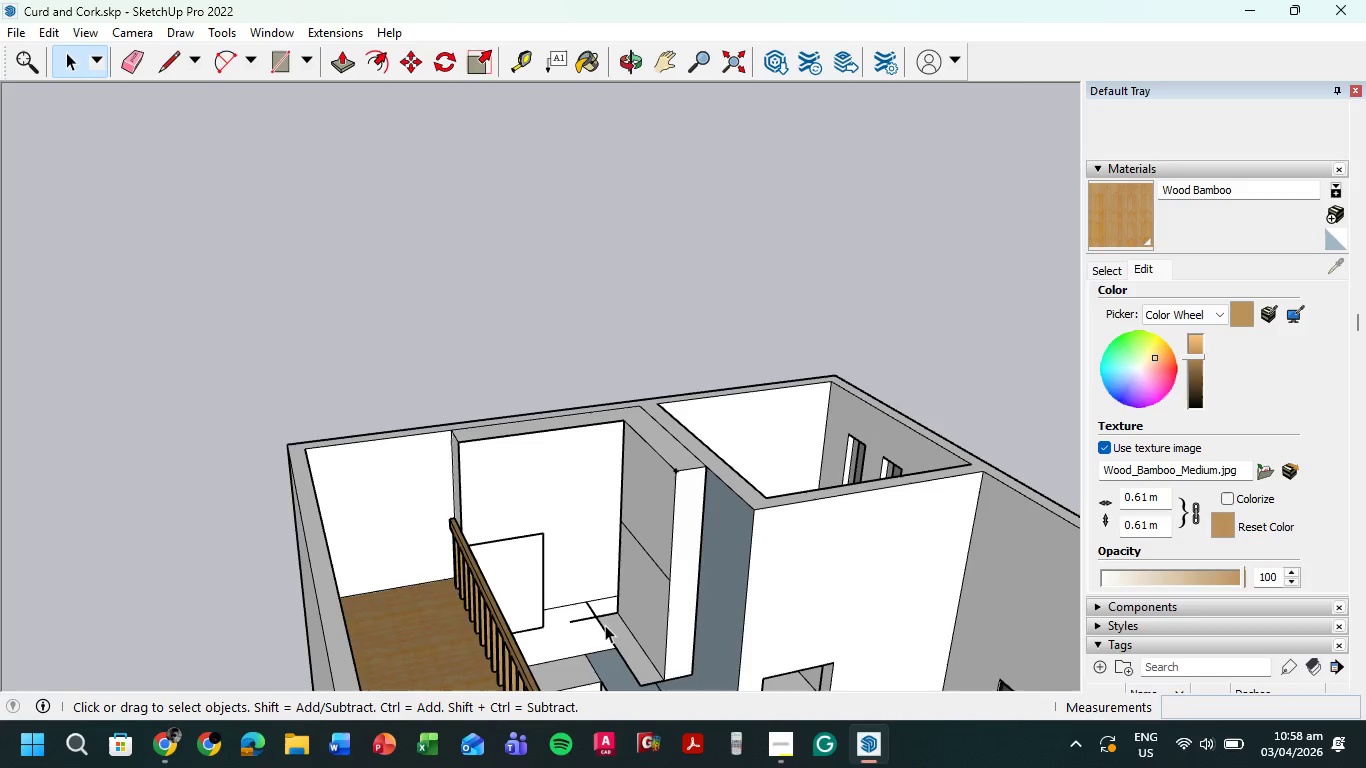 
left_click([605, 624])
 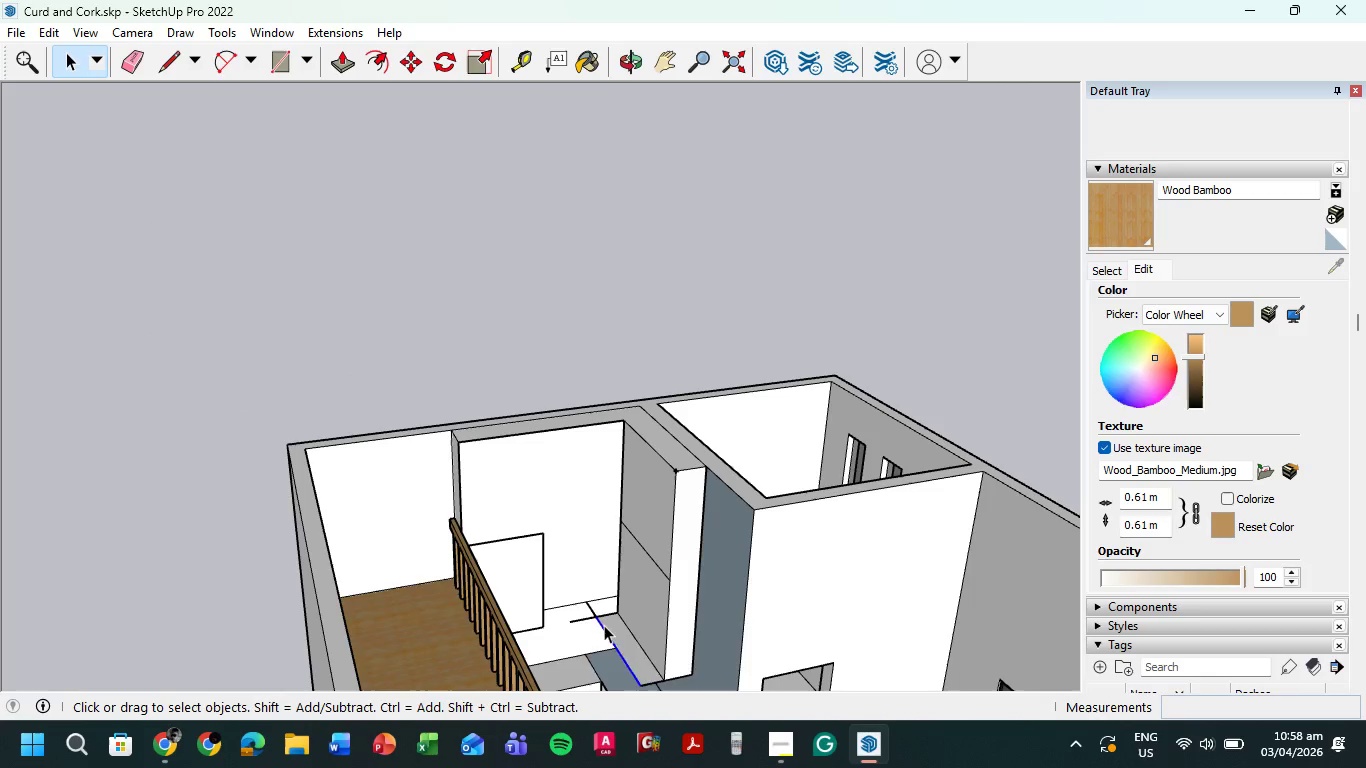 
key(Delete)
 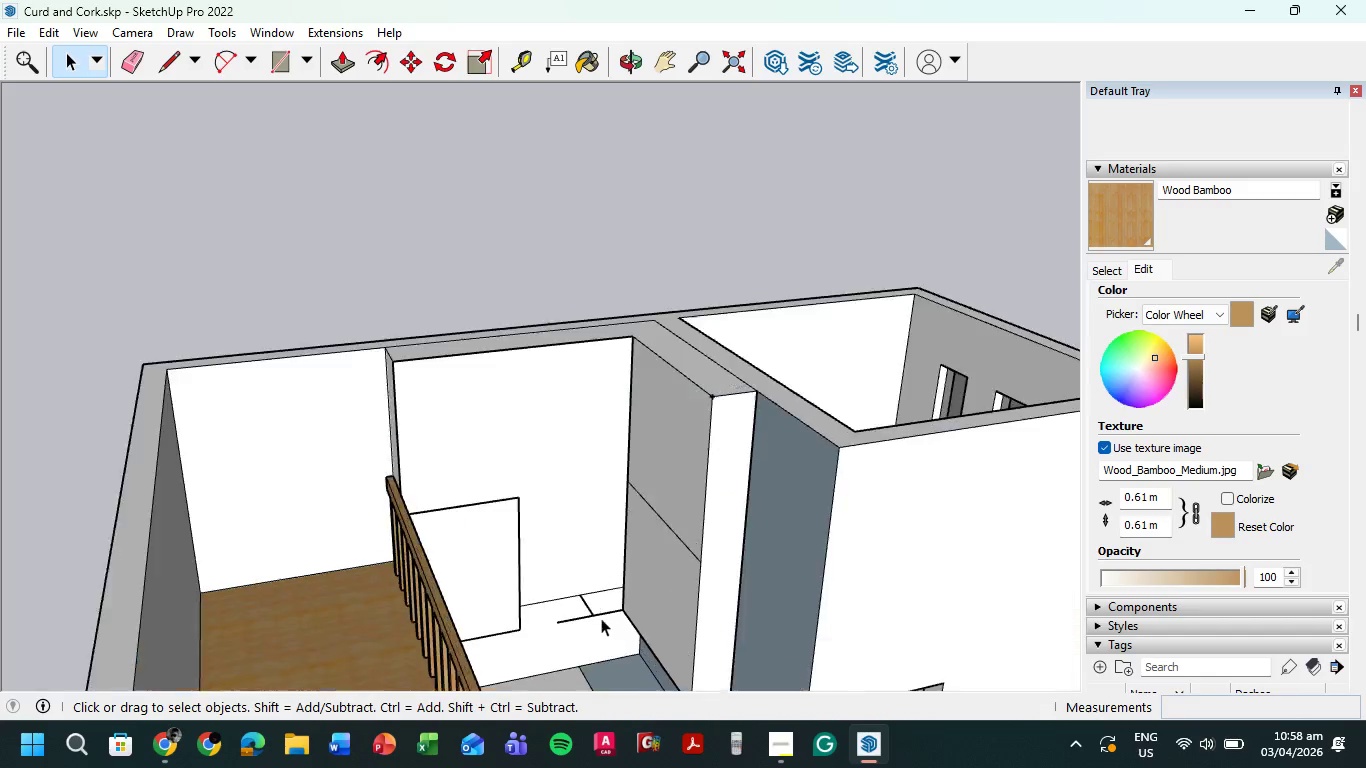 
left_click_drag(start_coordinate=[599, 616], to_coordinate=[588, 612])
 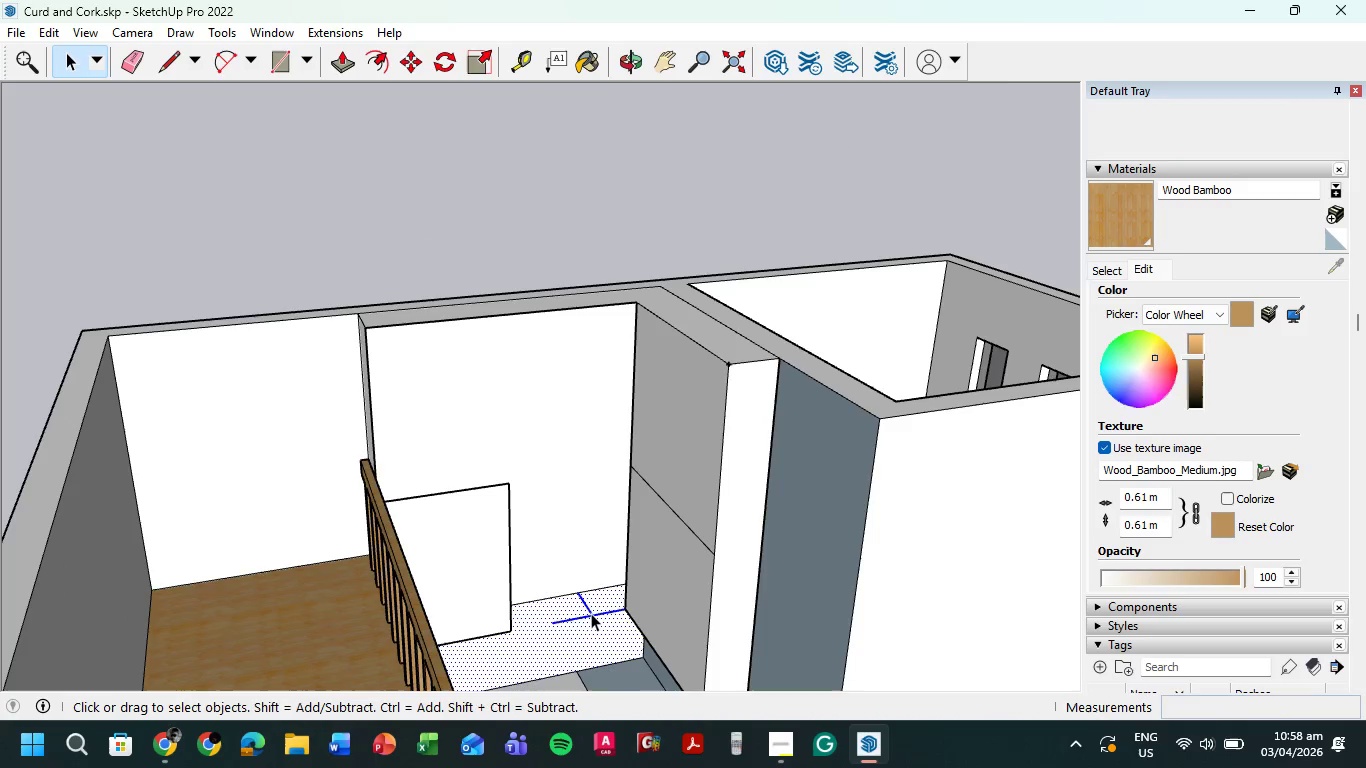 
scroll: coordinate [601, 617], scroll_direction: up, amount: 4.0
 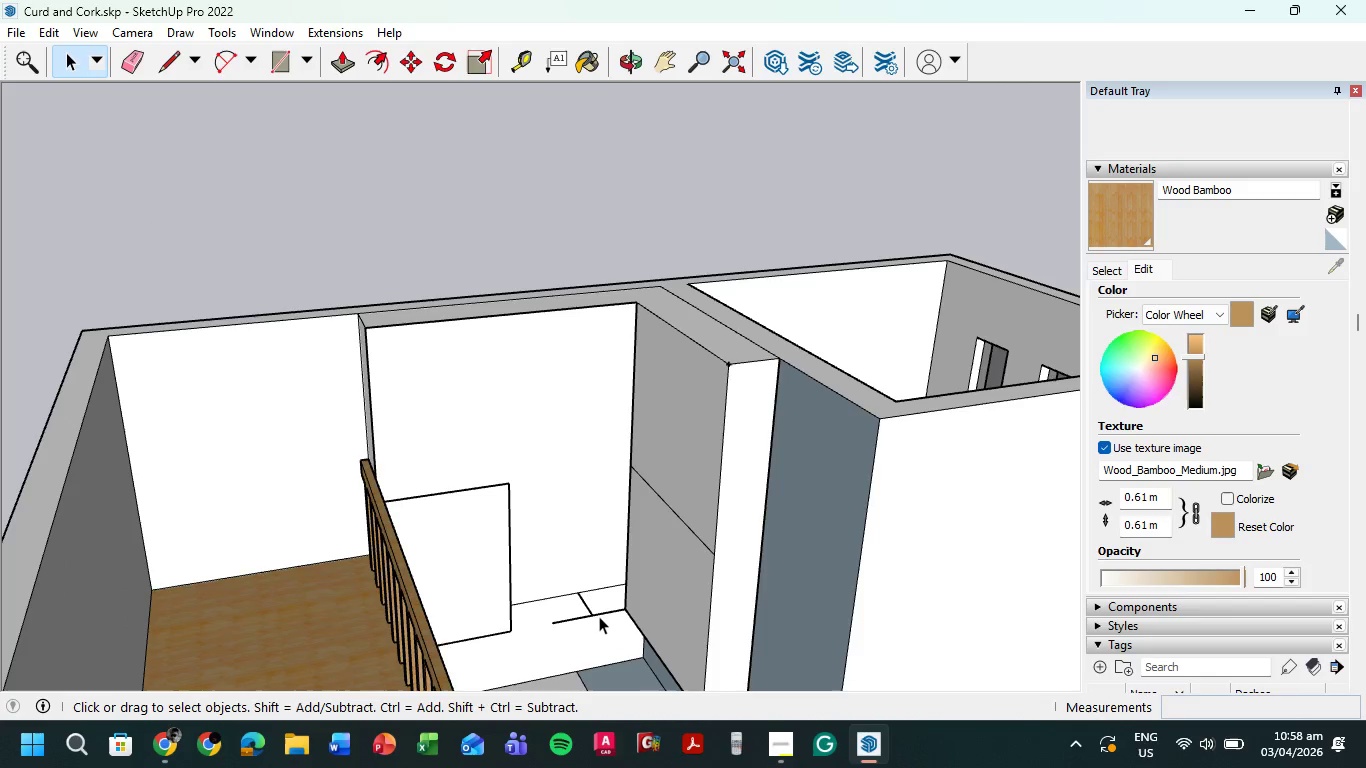 
left_click([591, 612])
 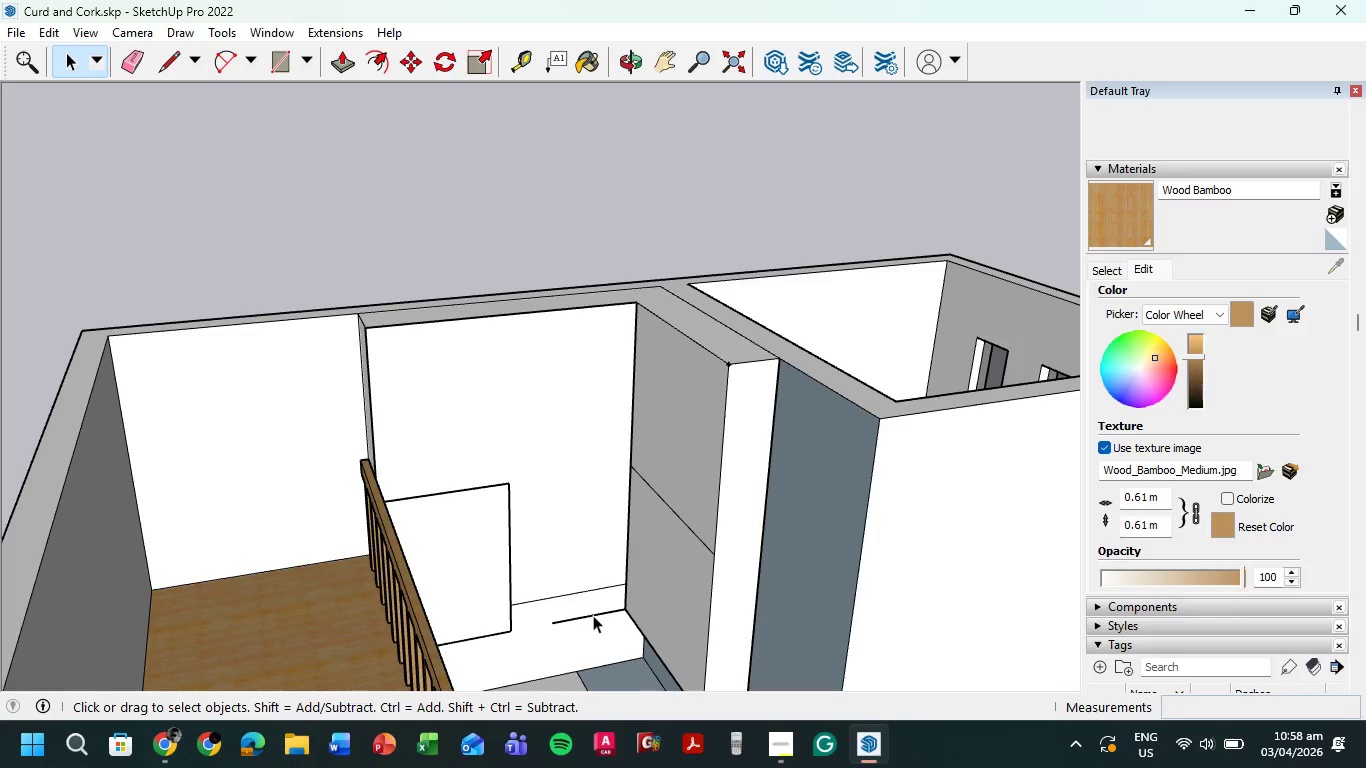 
key(Delete)
 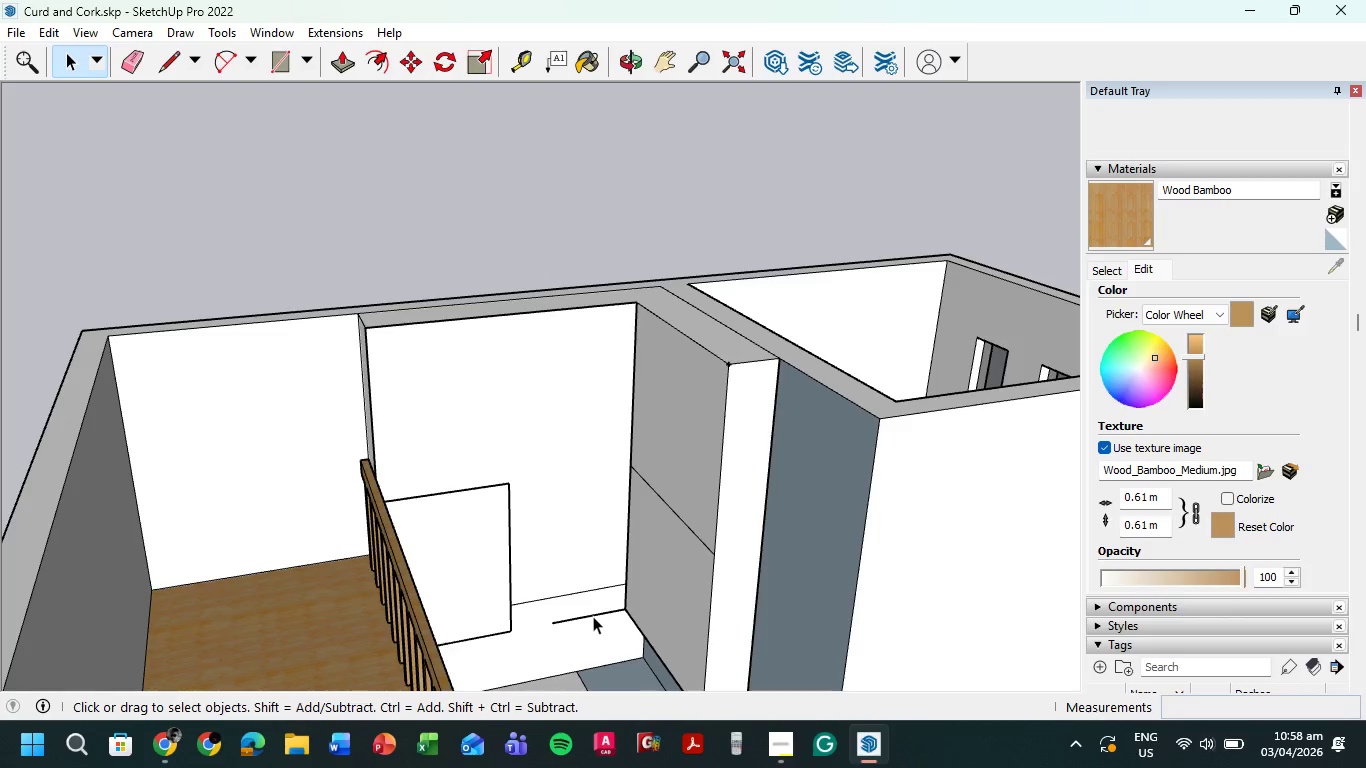 
left_click([593, 616])
 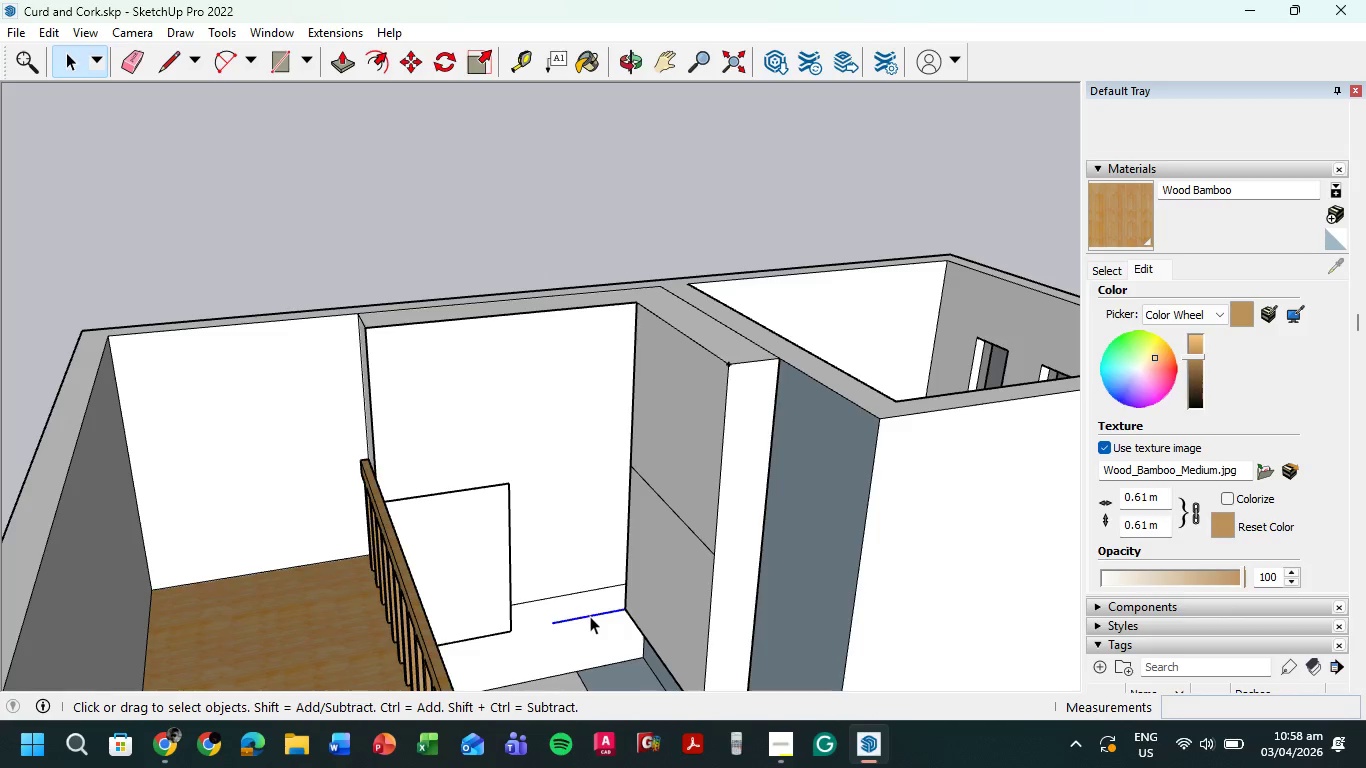 
key(Delete)
 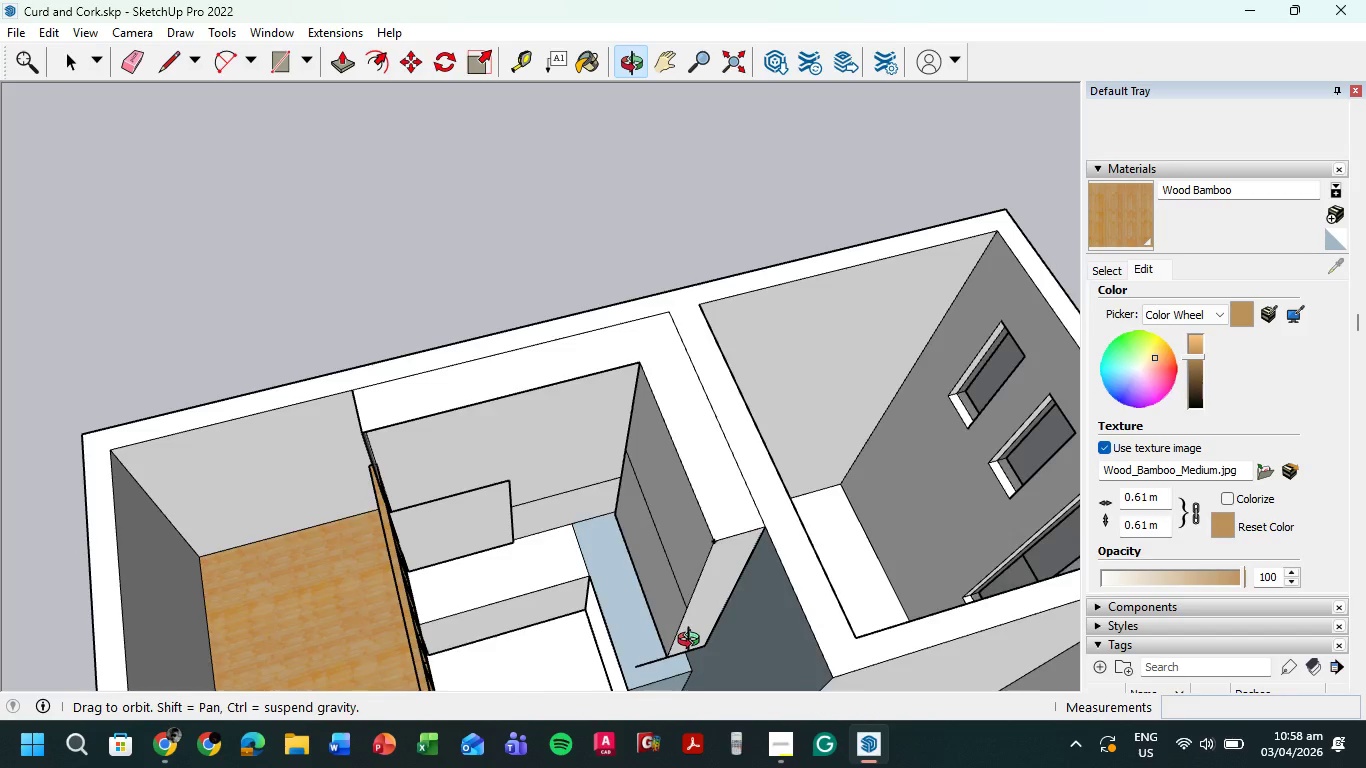 
left_click_drag(start_coordinate=[464, 500], to_coordinate=[456, 486])
 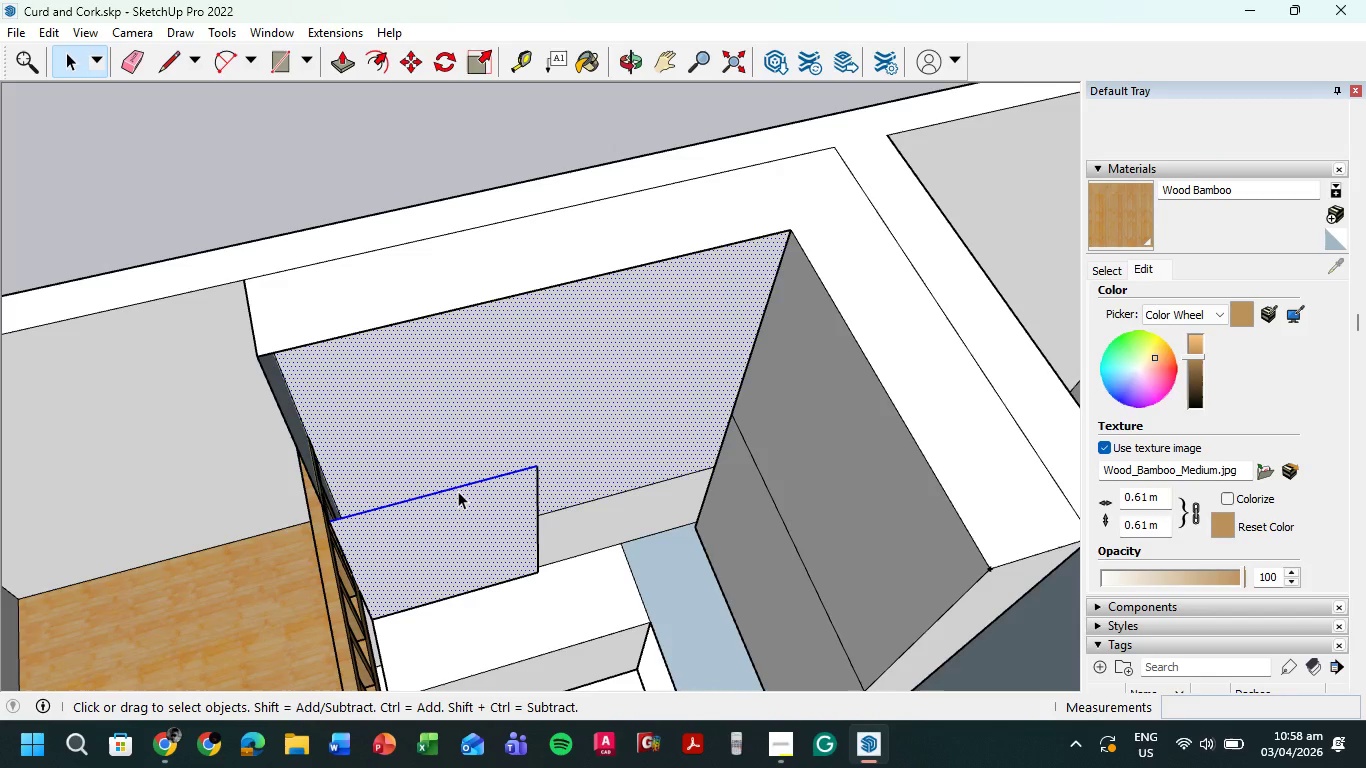 
scroll: coordinate [469, 503], scroll_direction: up, amount: 5.0
 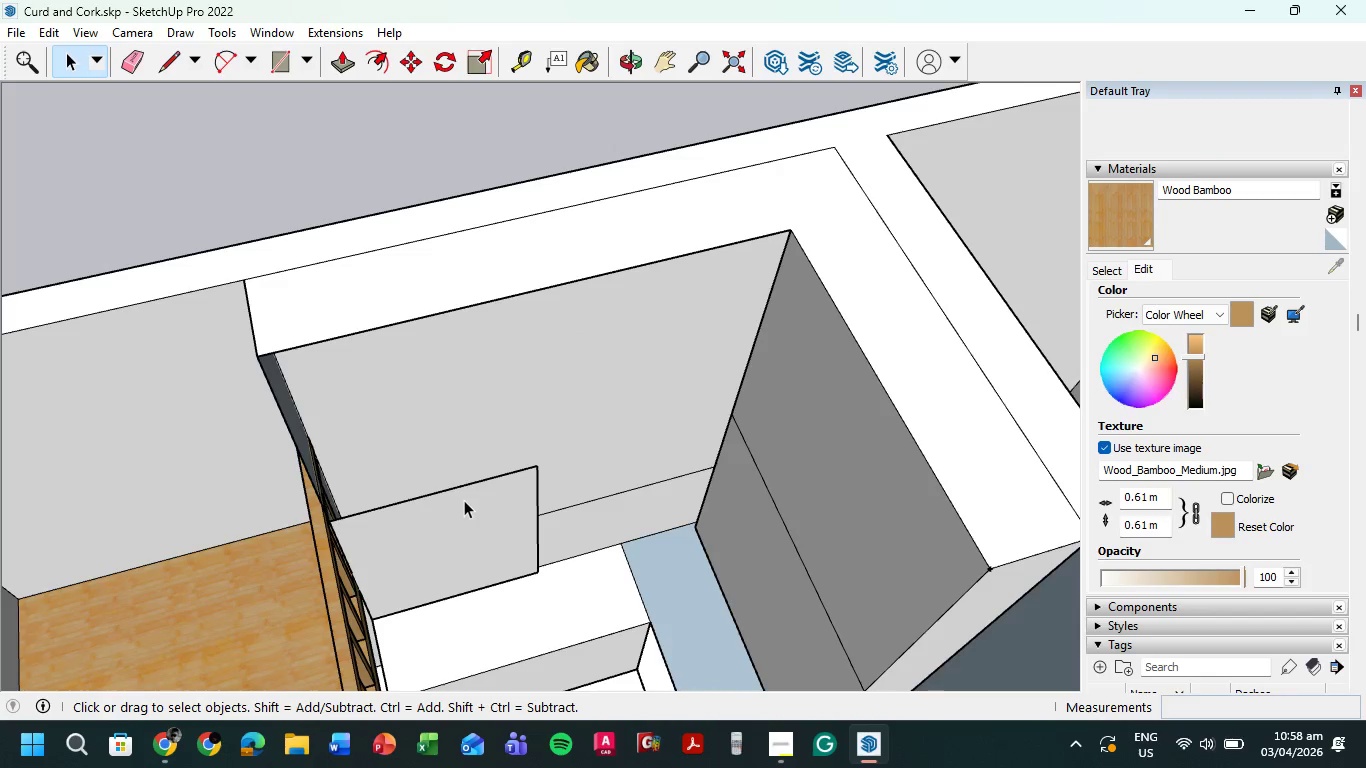 
left_click([458, 491])
 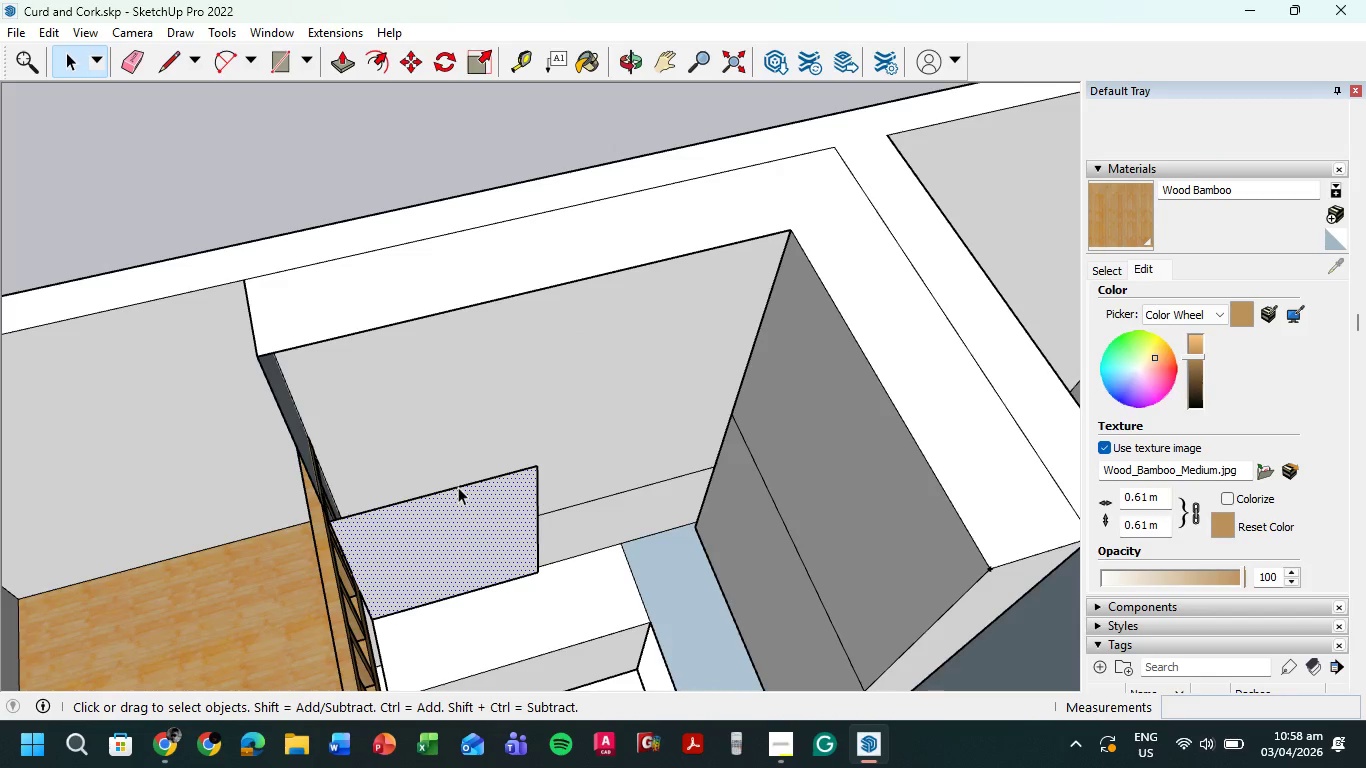 
key(Delete)
 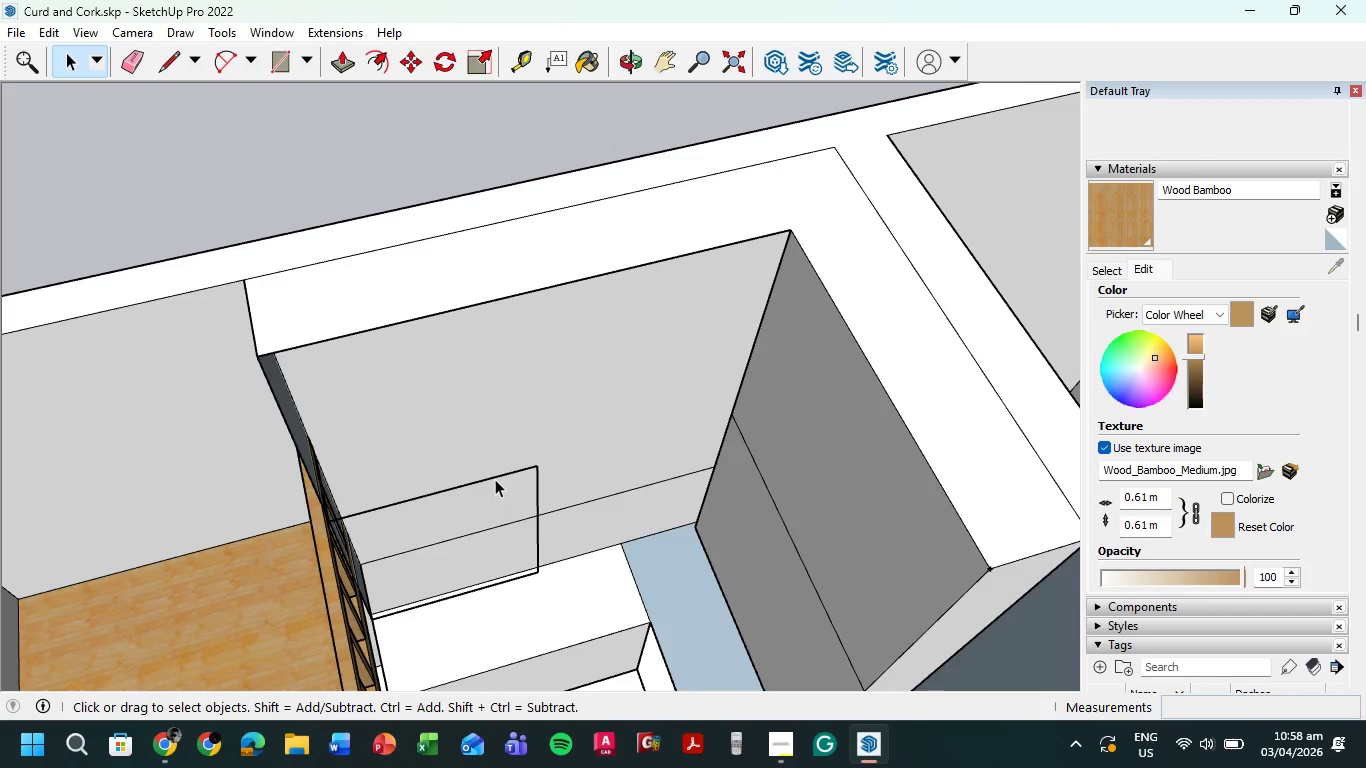 
left_click([494, 475])
 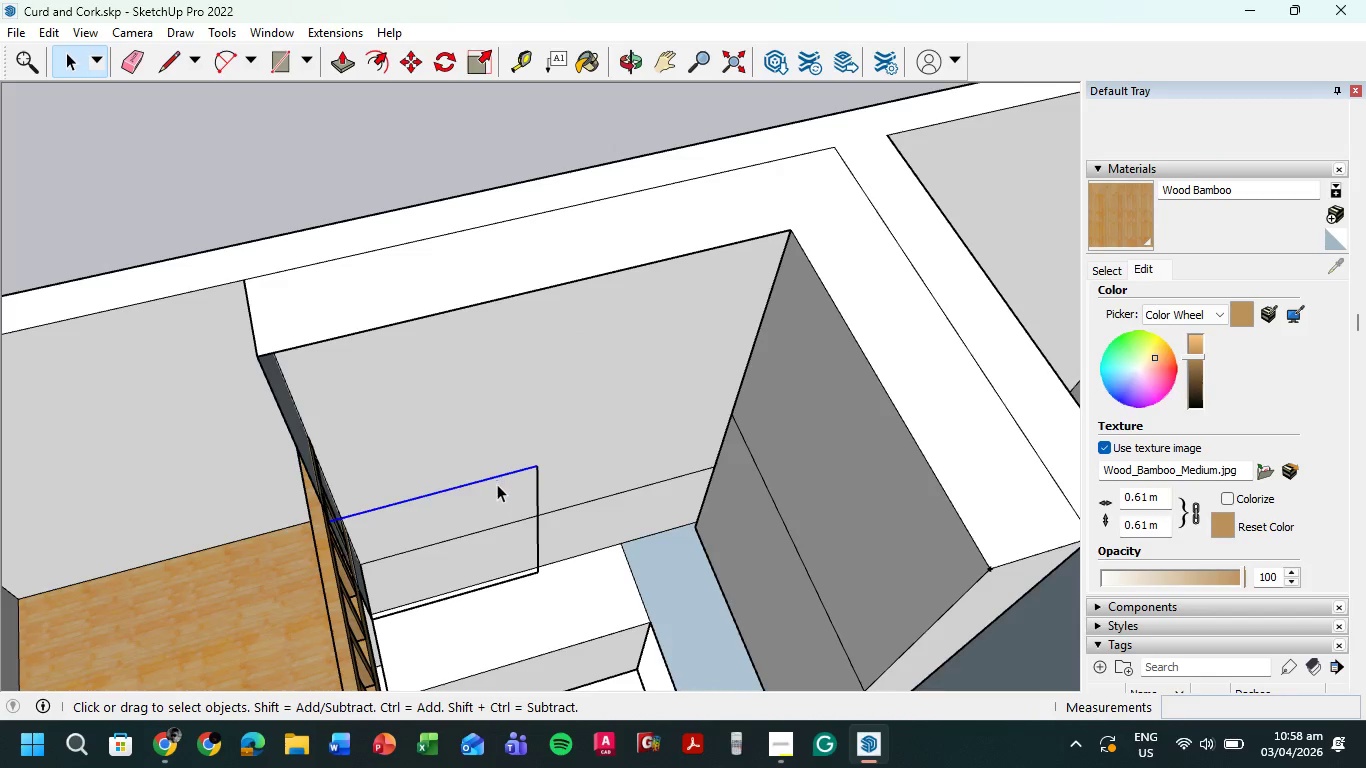 
key(Delete)
 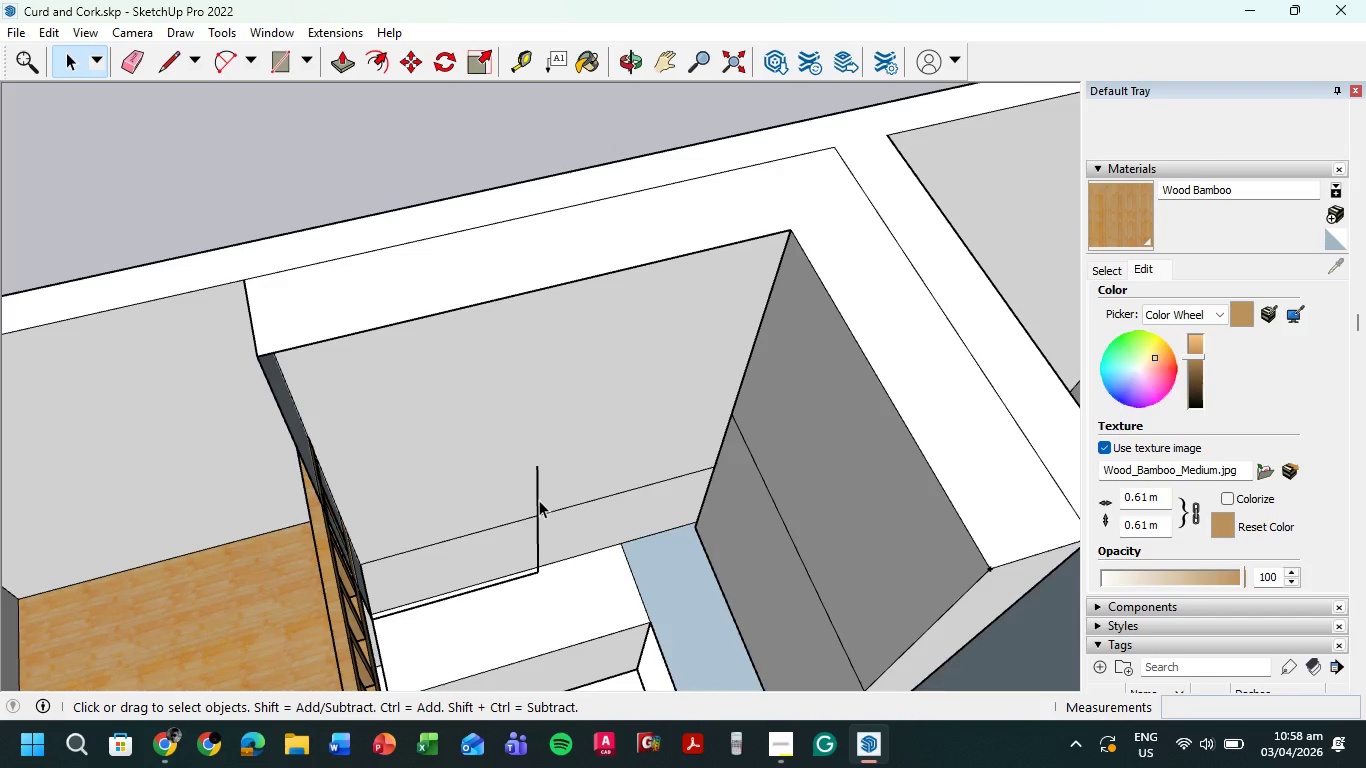 
left_click([539, 500])
 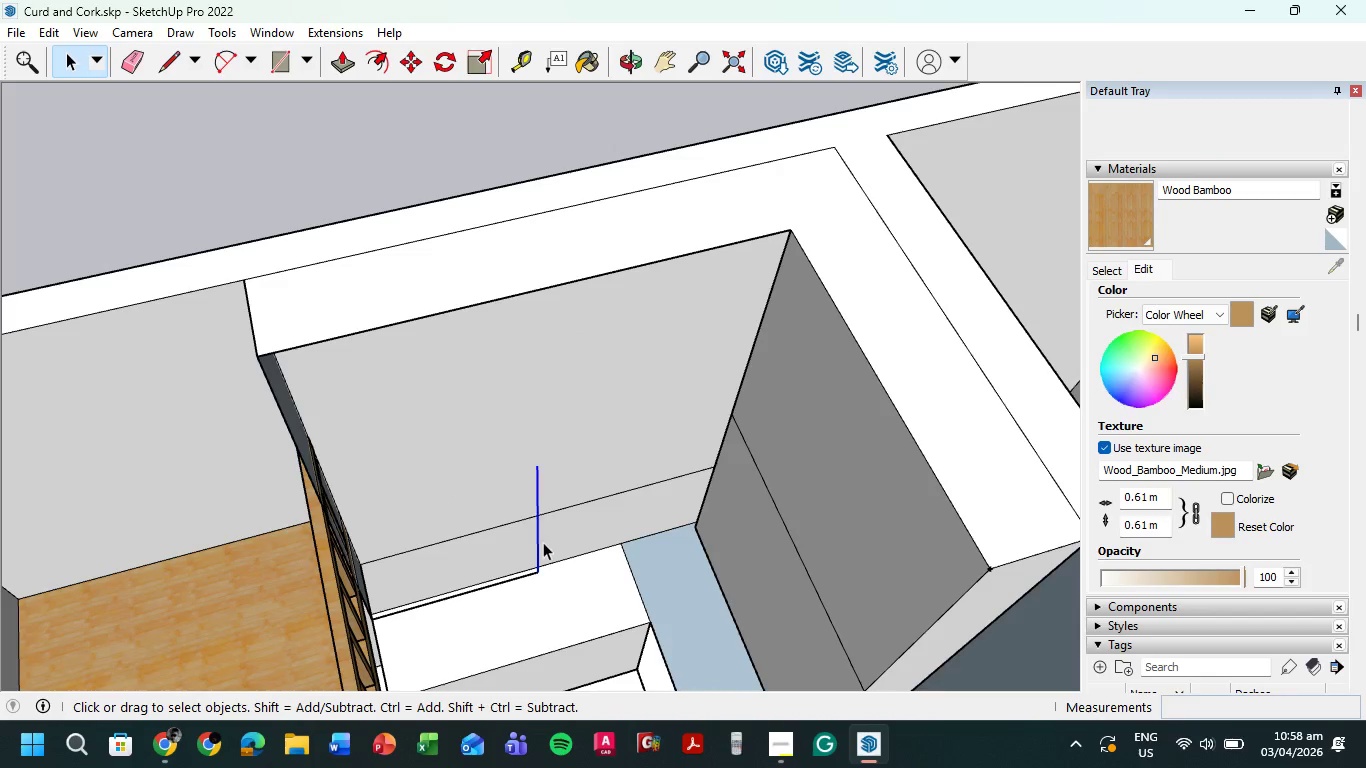 
key(Delete)
 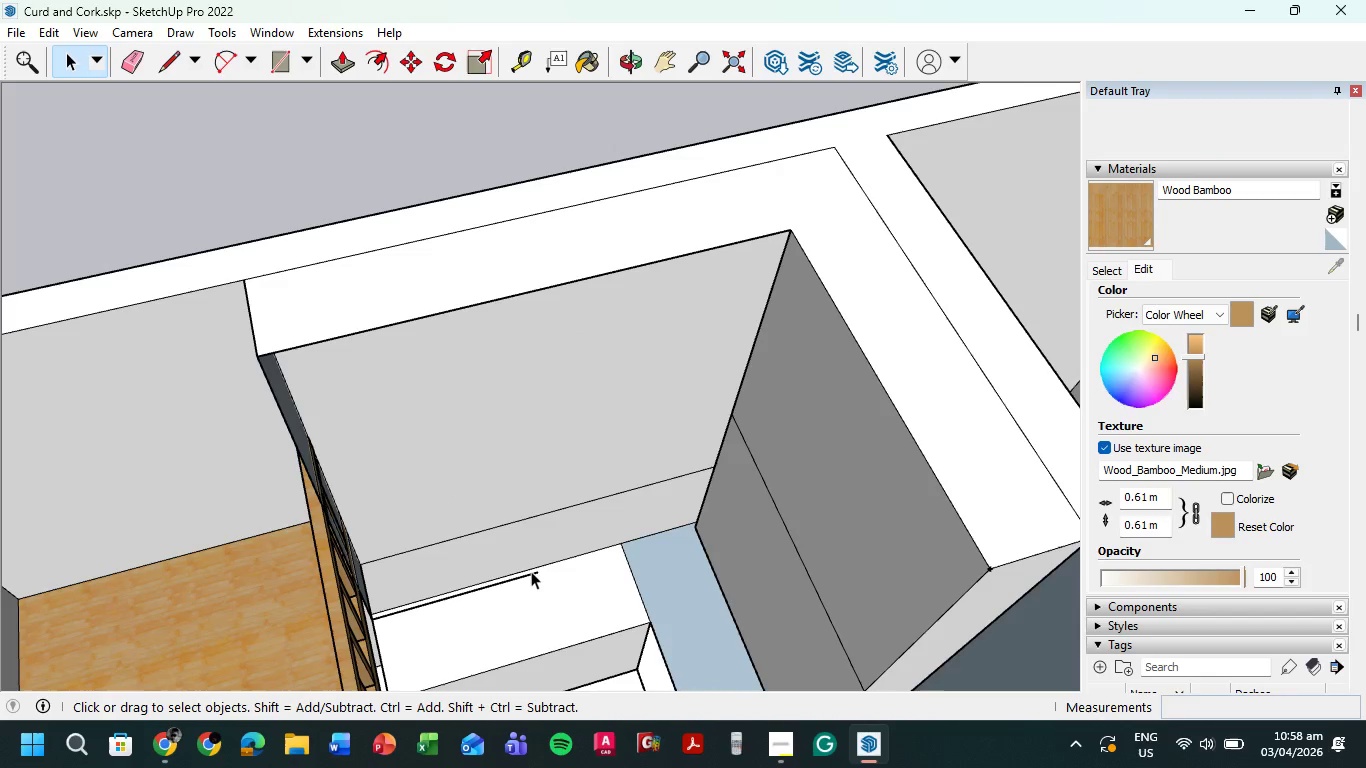 
left_click([531, 571])
 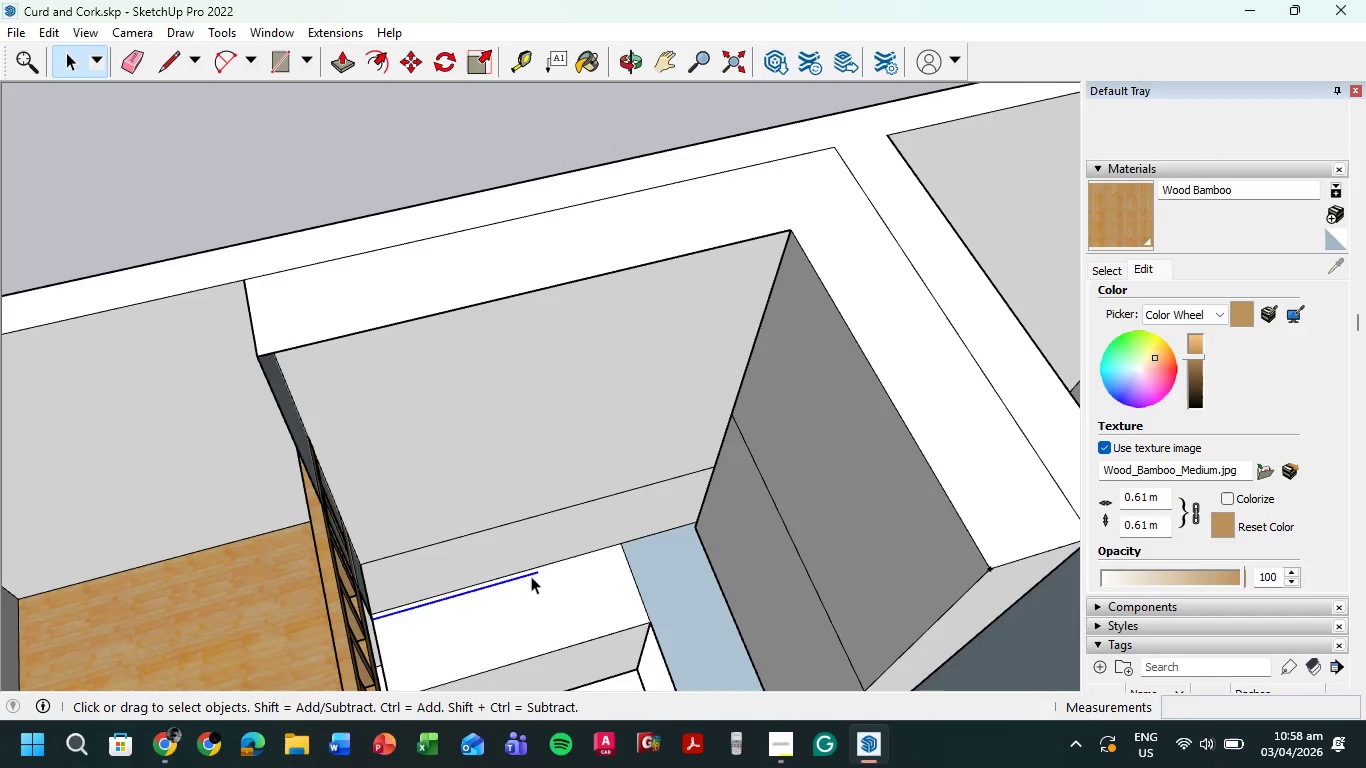 
key(Delete)
 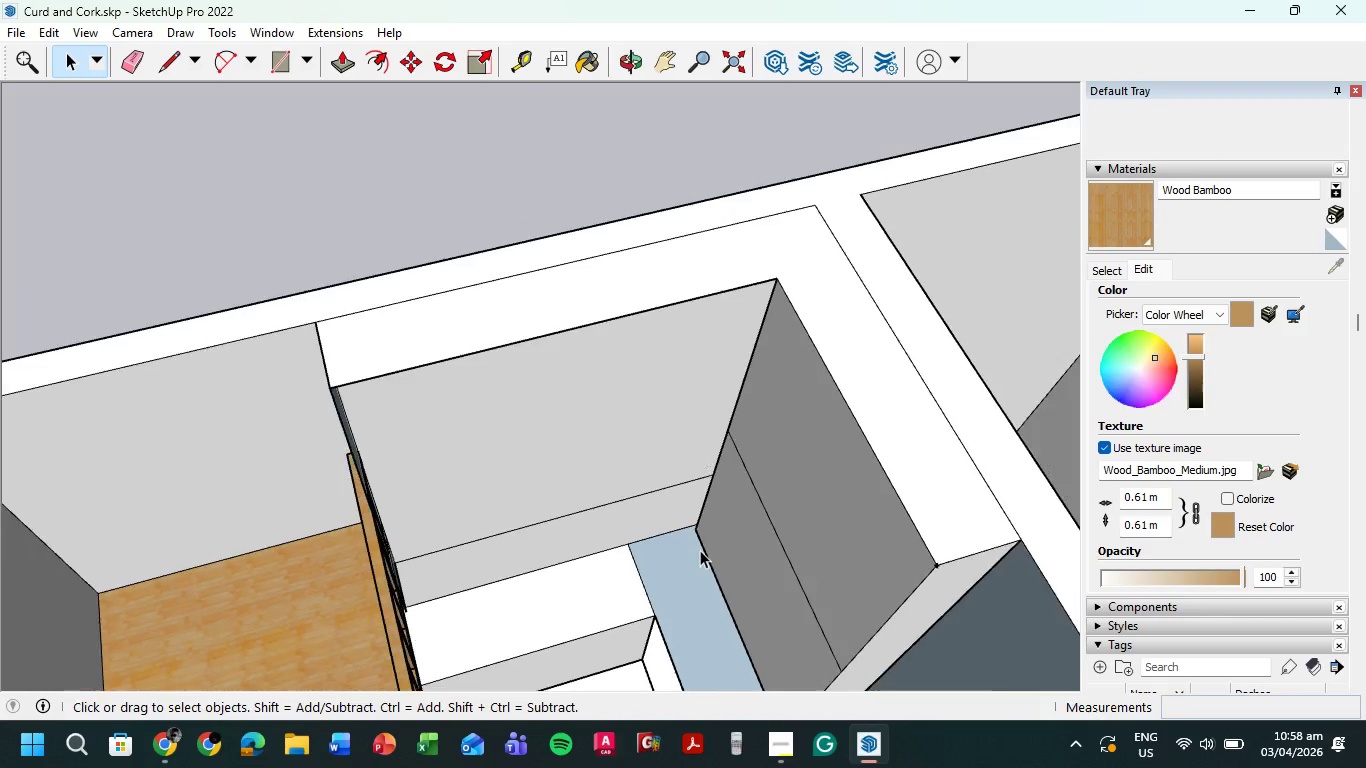 
scroll: coordinate [700, 550], scroll_direction: down, amount: 1.0
 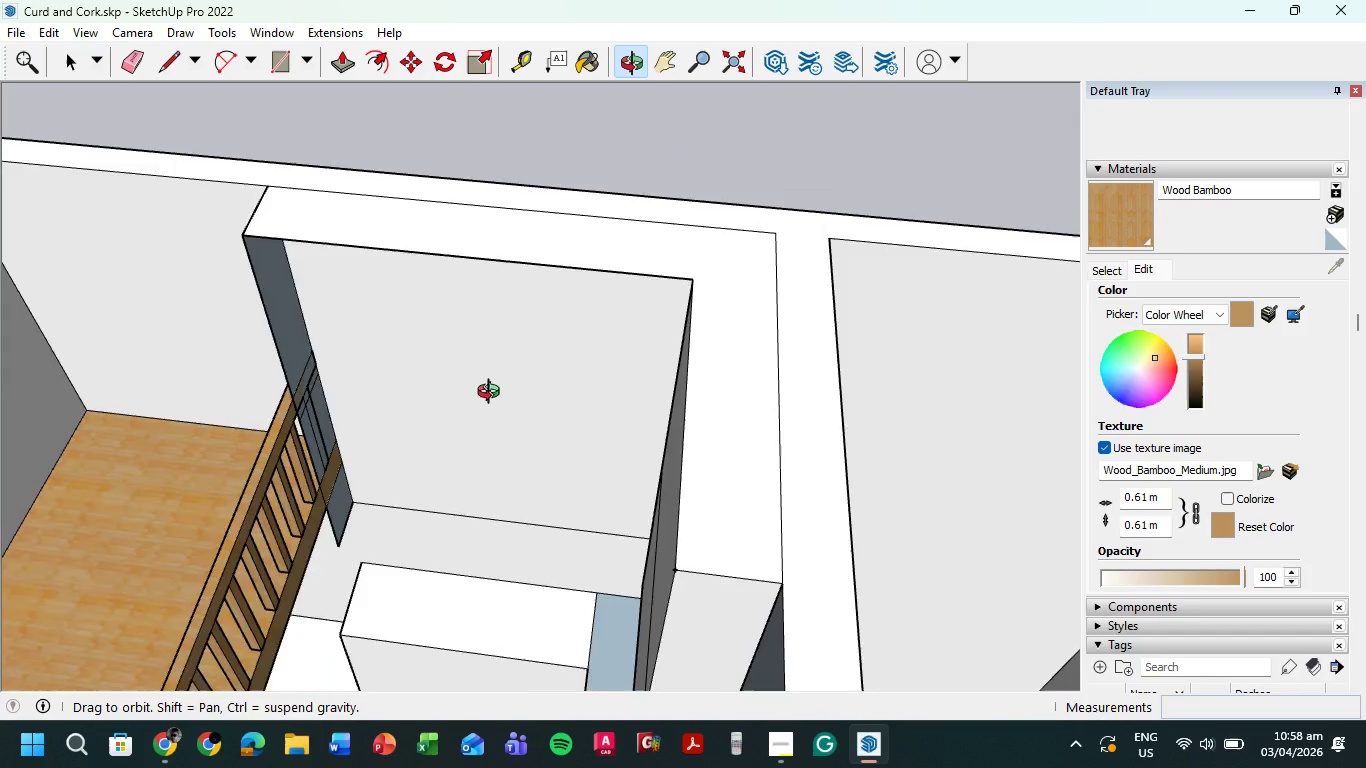 
wait(5.29)
 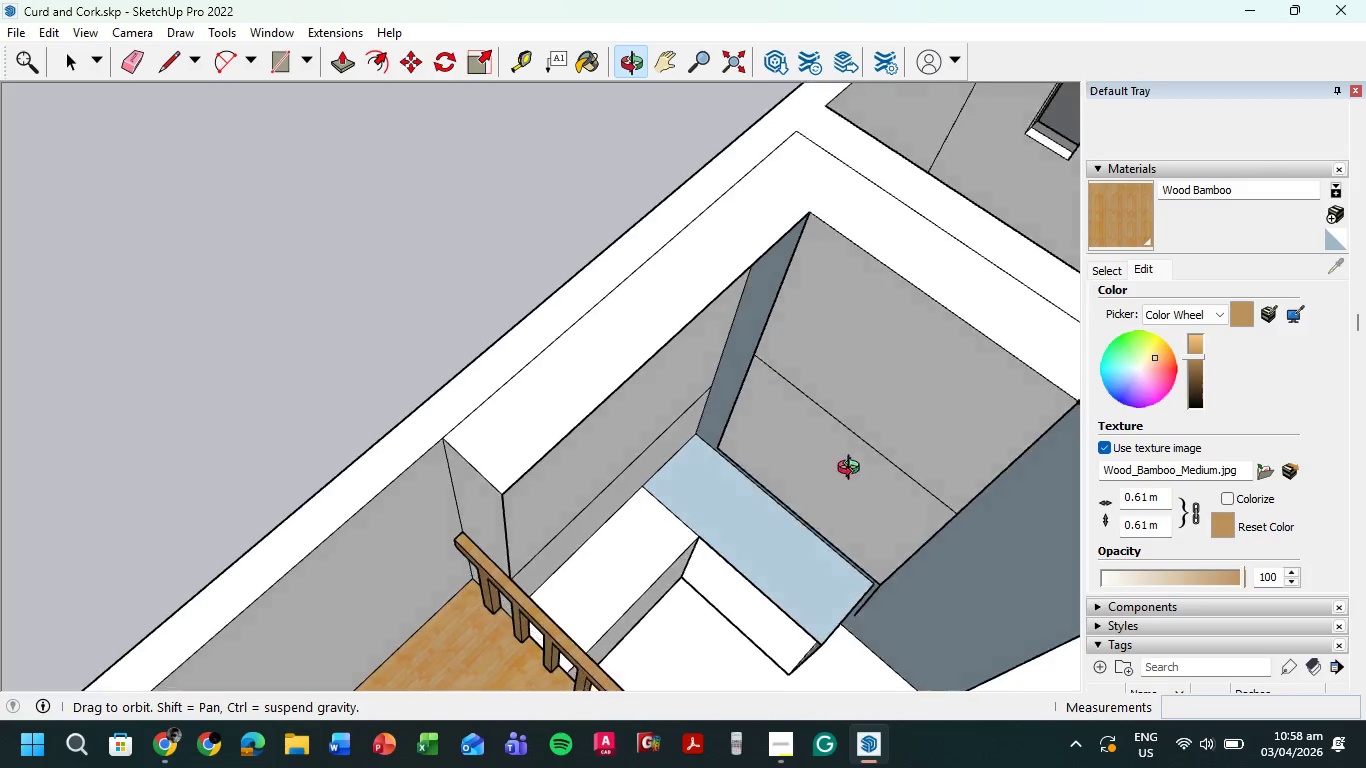 
scroll: coordinate [715, 507], scroll_direction: up, amount: 8.0
 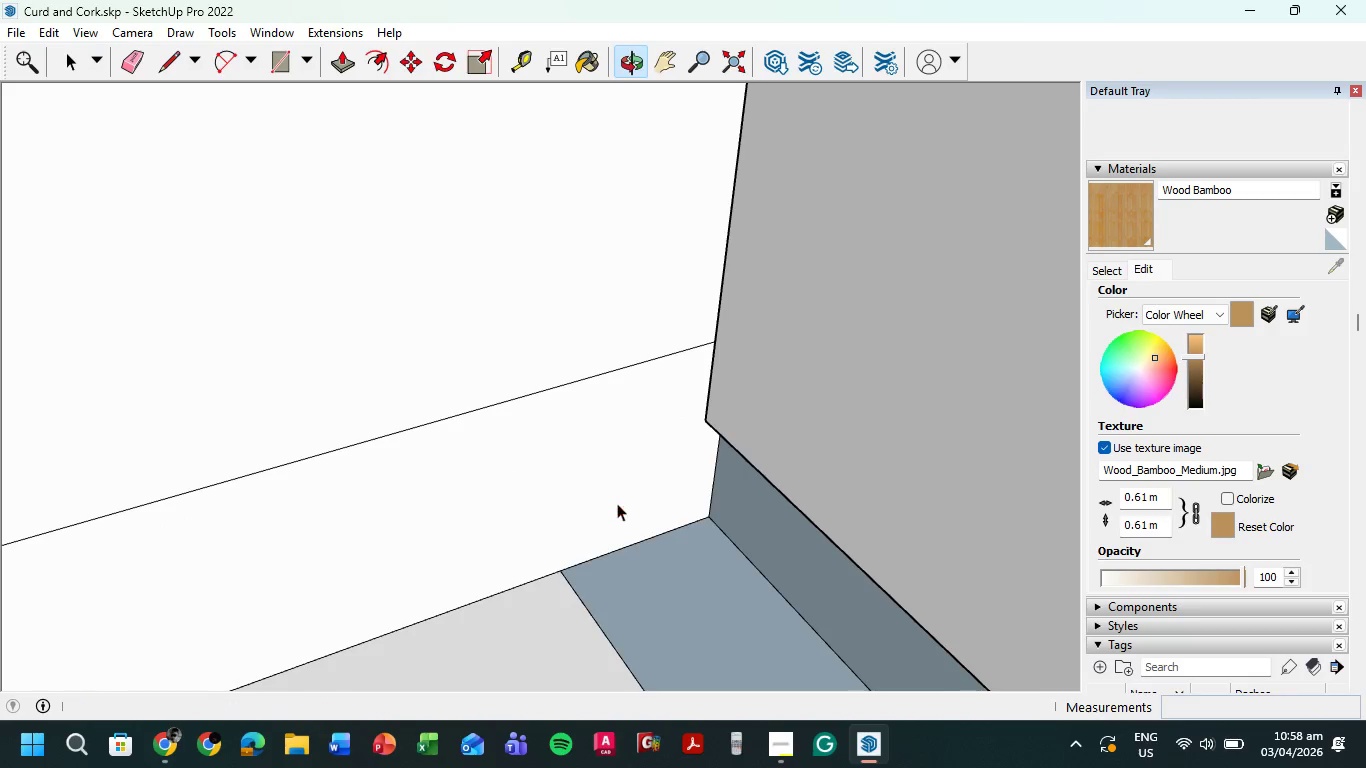 
scroll: coordinate [546, 442], scroll_direction: down, amount: 11.0
 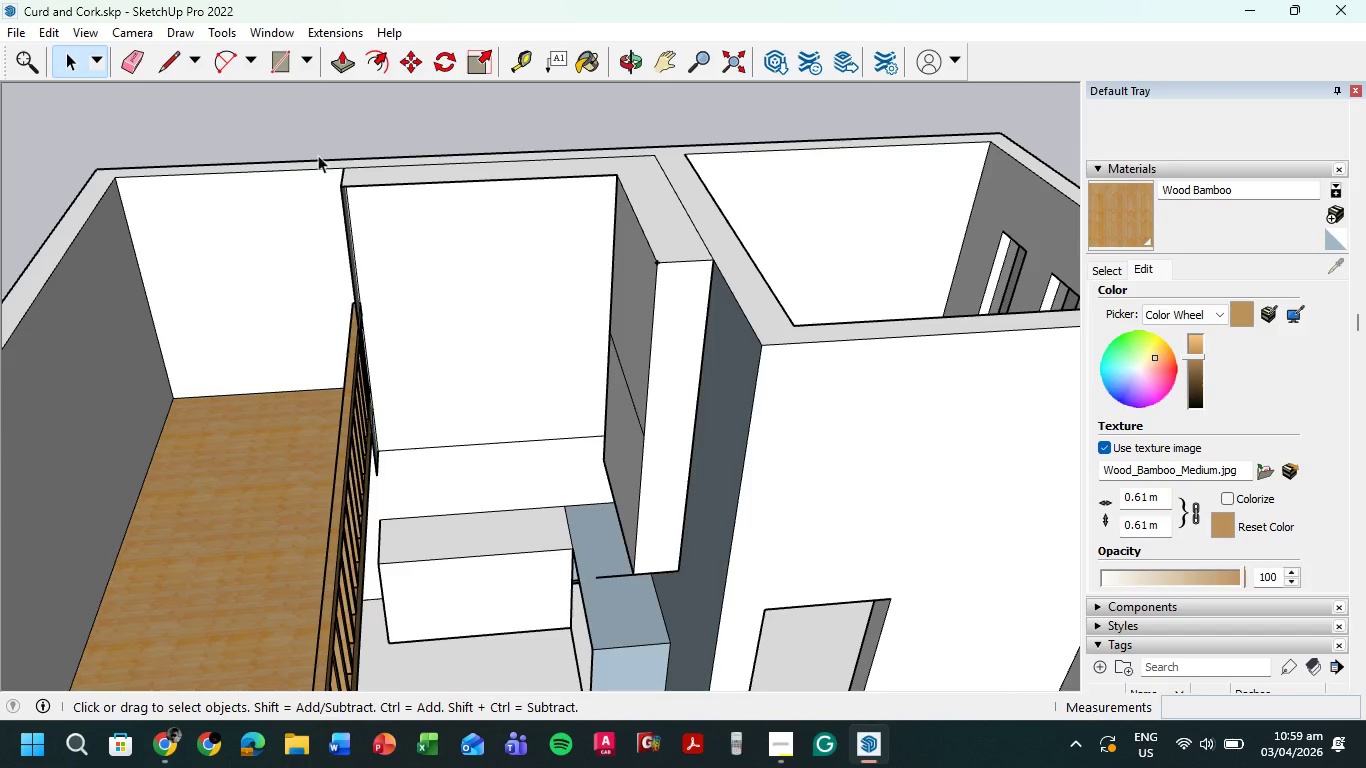 
left_click([281, 62])
 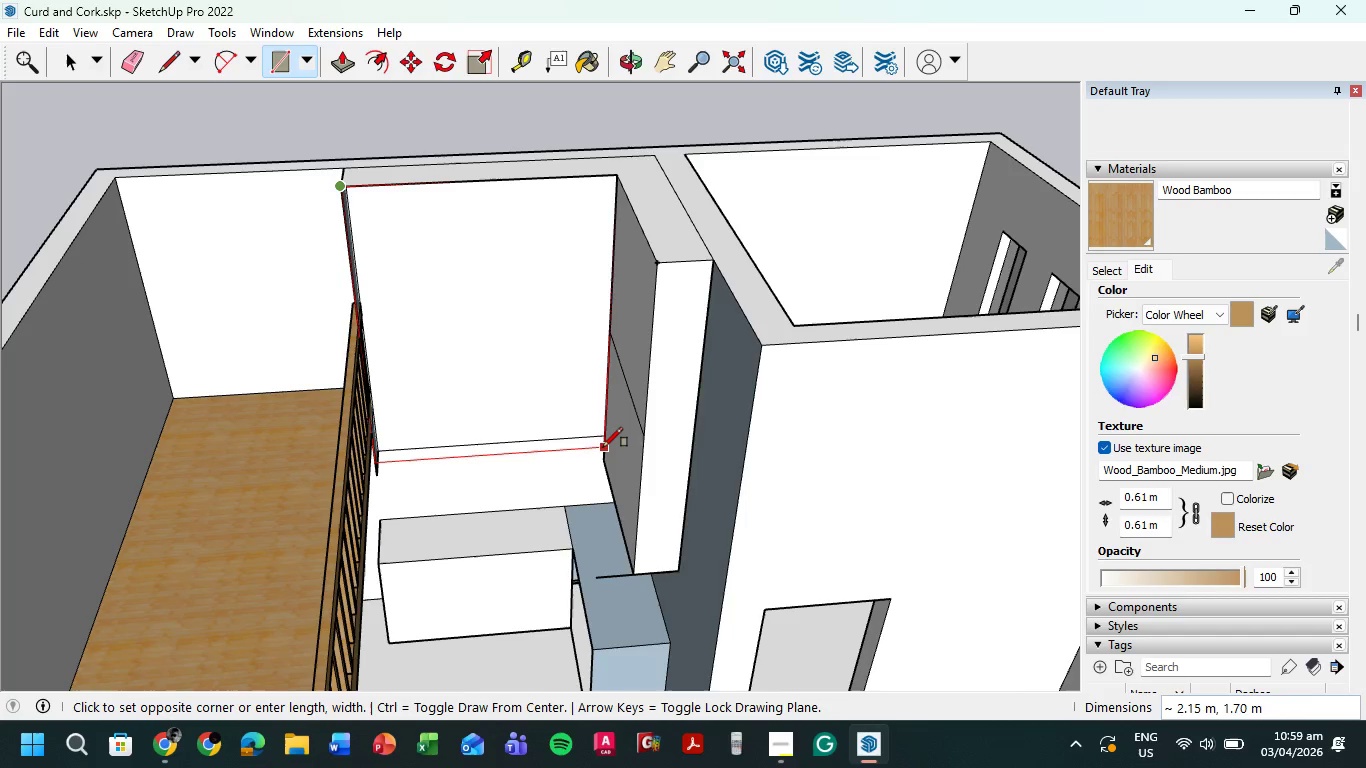 
left_click([604, 458])
 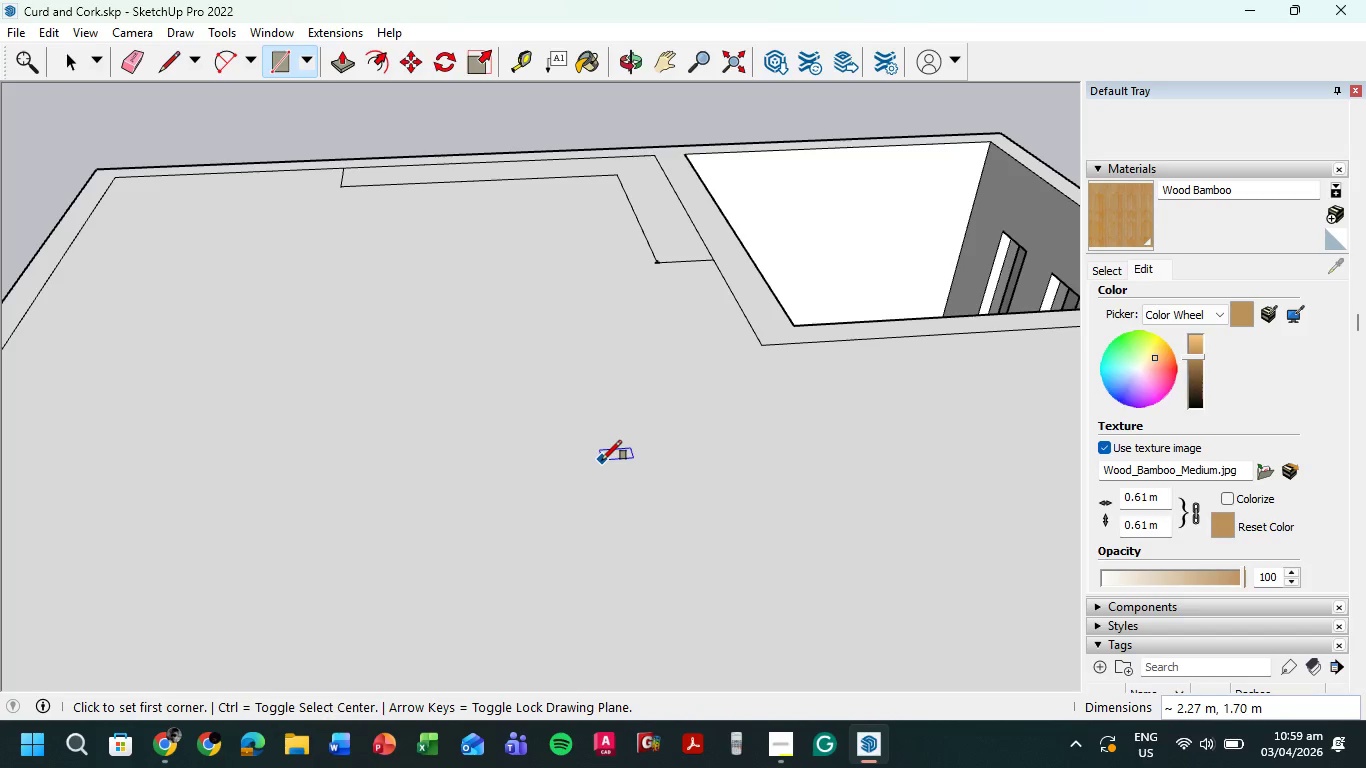 
key(Control+Z)
 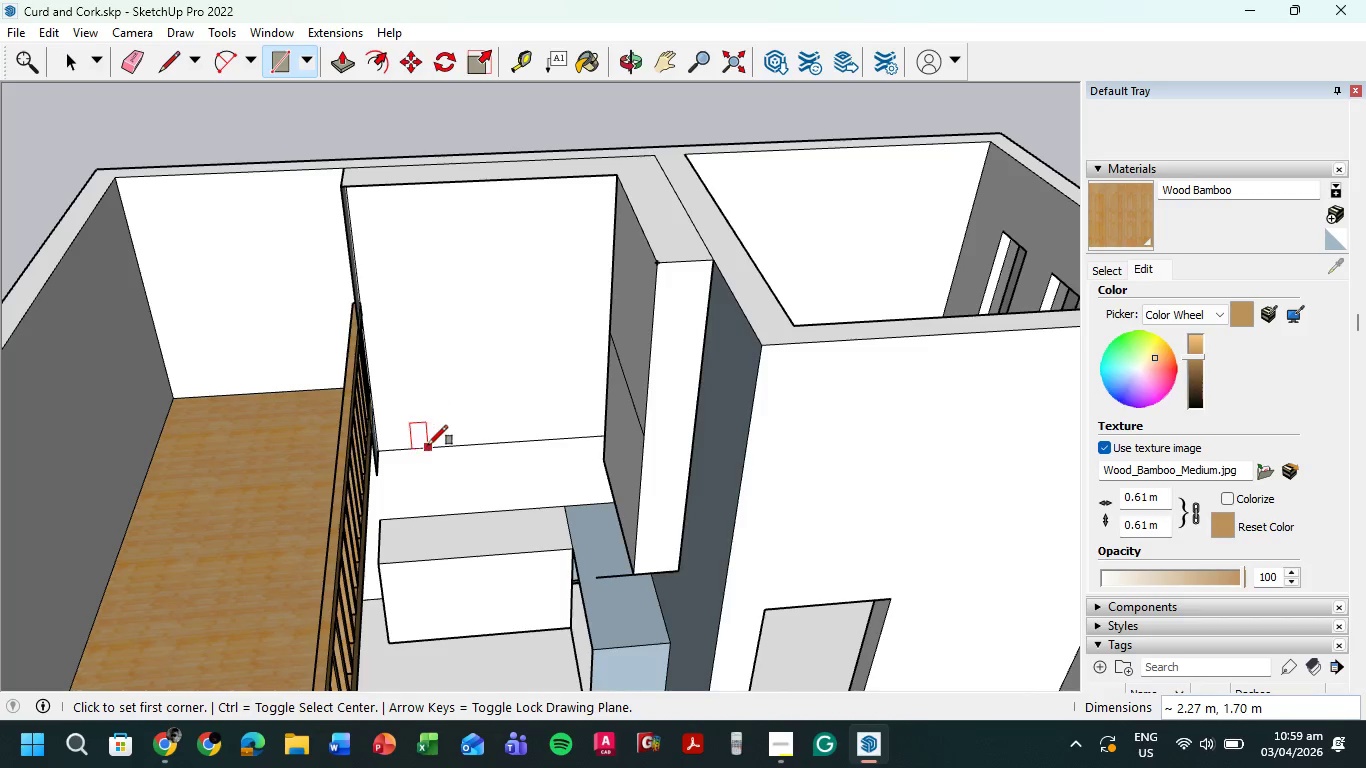 
scroll: coordinate [420, 418], scroll_direction: up, amount: 5.0
 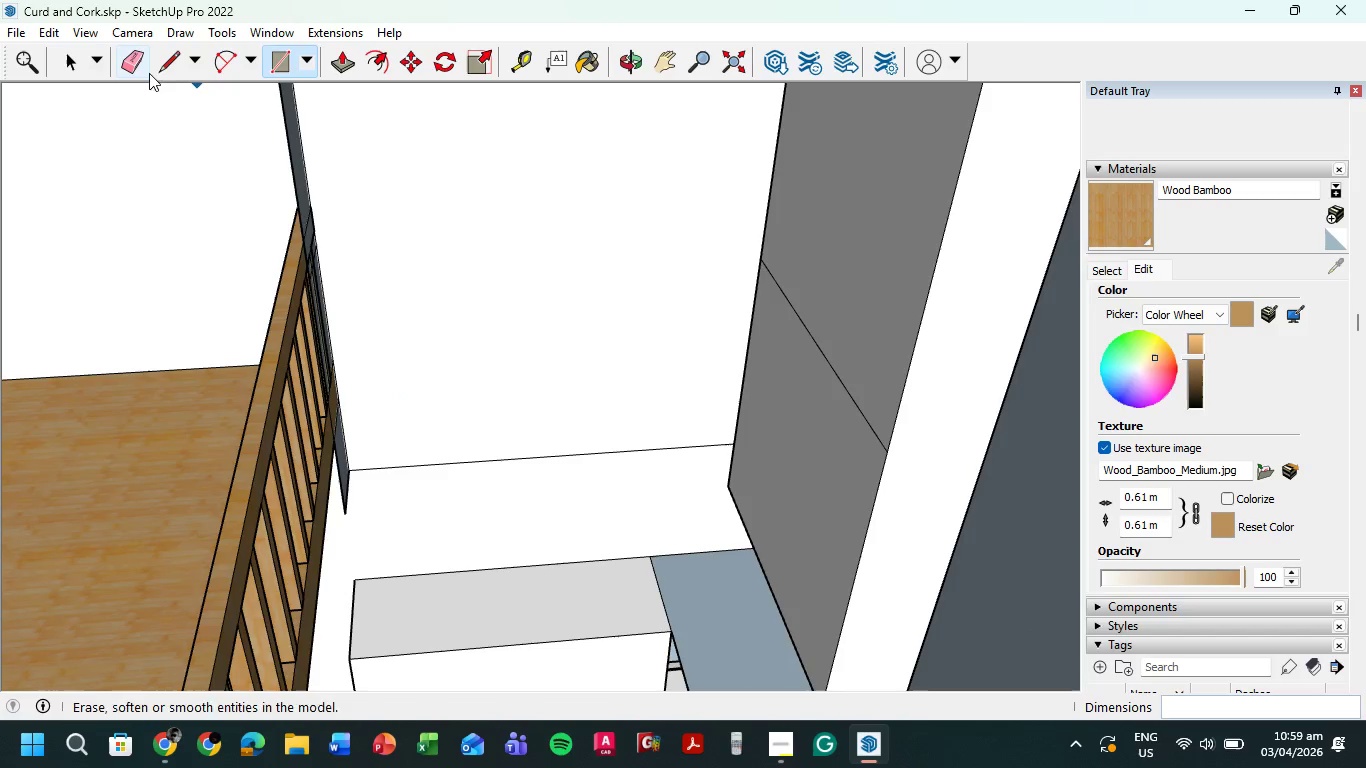 
left_click([174, 66])
 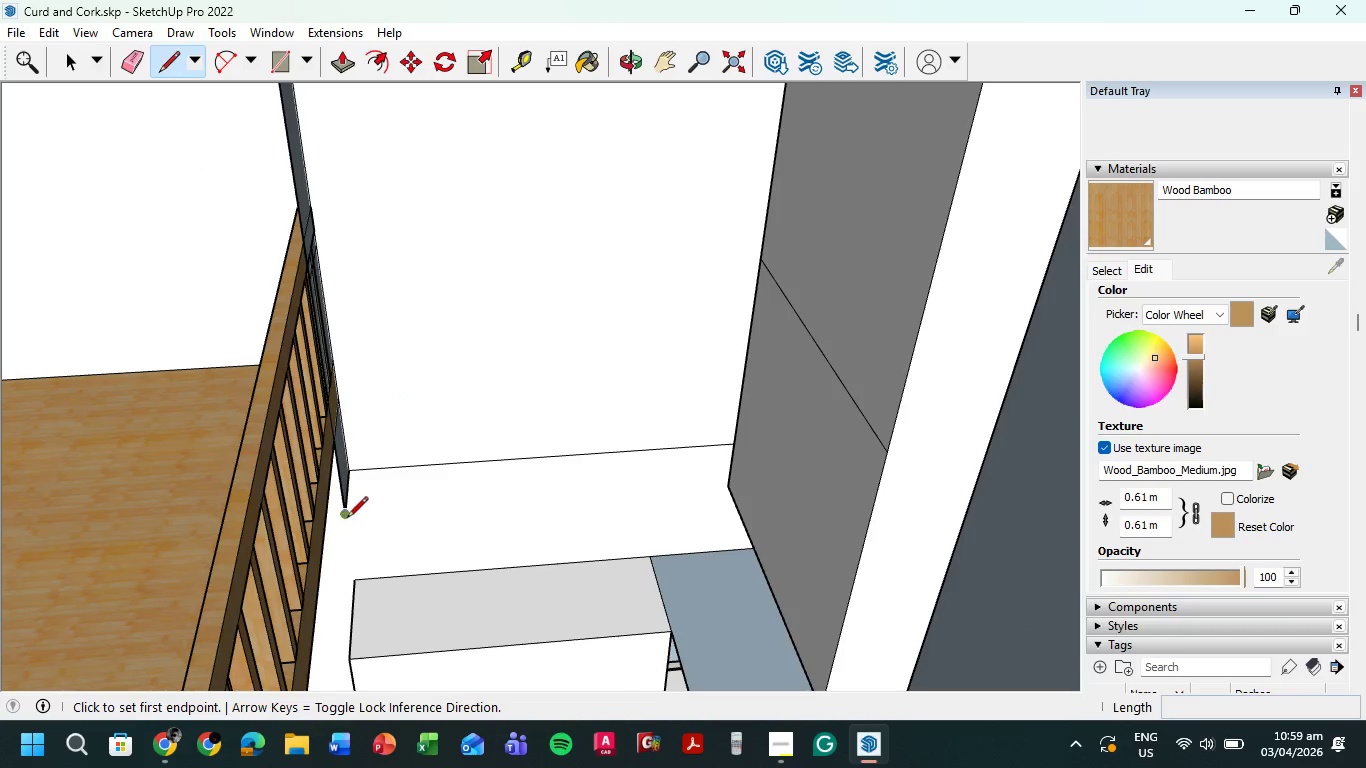 
left_click([345, 515])
 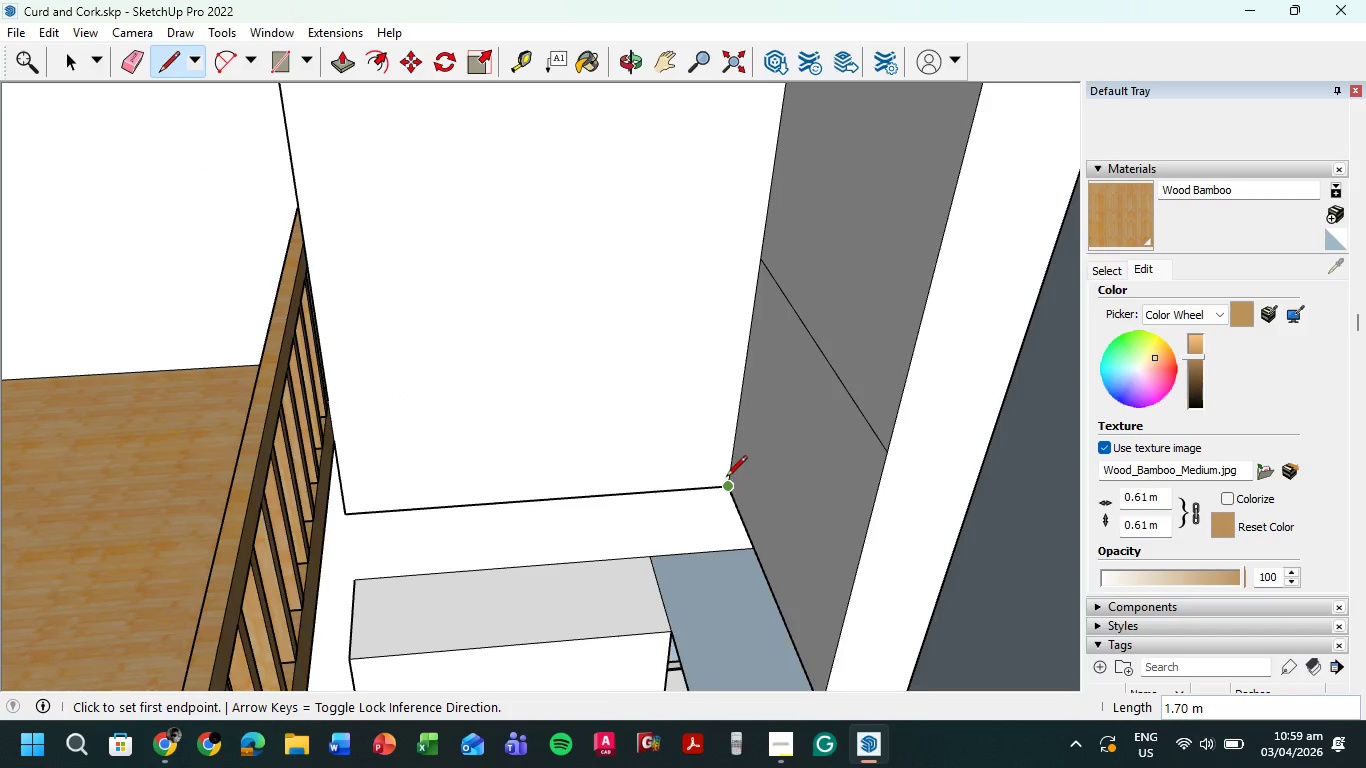 
scroll: coordinate [749, 439], scroll_direction: down, amount: 10.0
 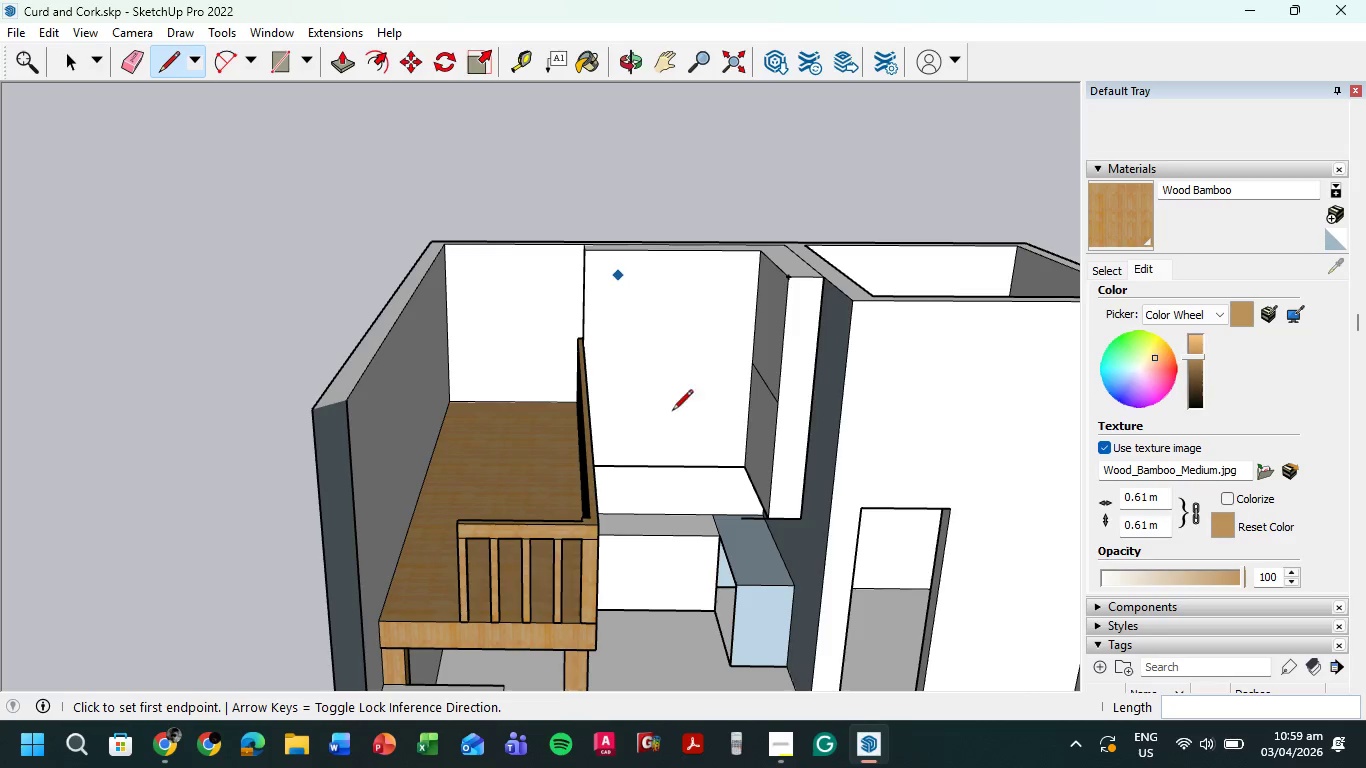 
scroll: coordinate [733, 473], scroll_direction: up, amount: 3.0
 